 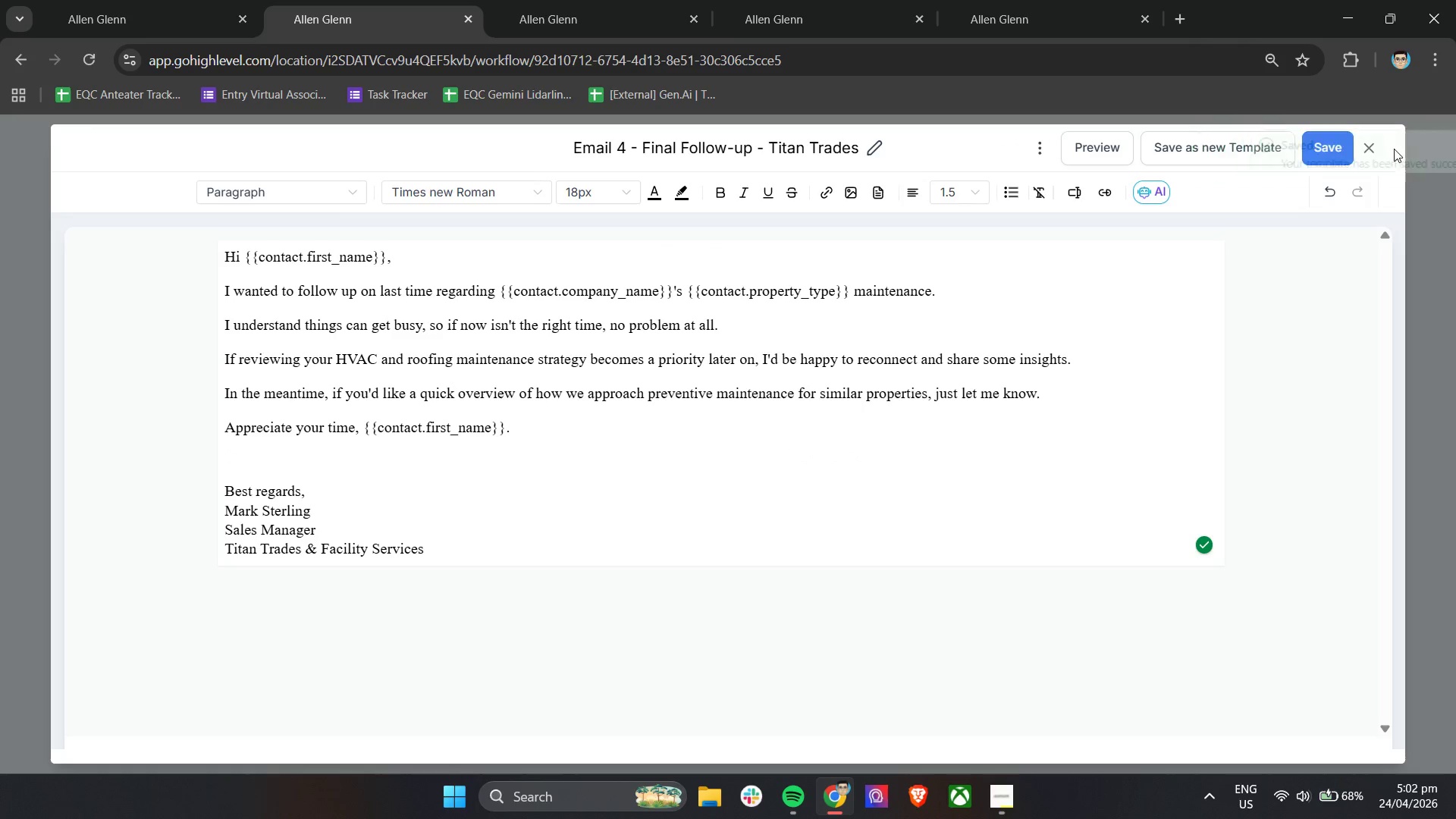 
left_click([1371, 149])
 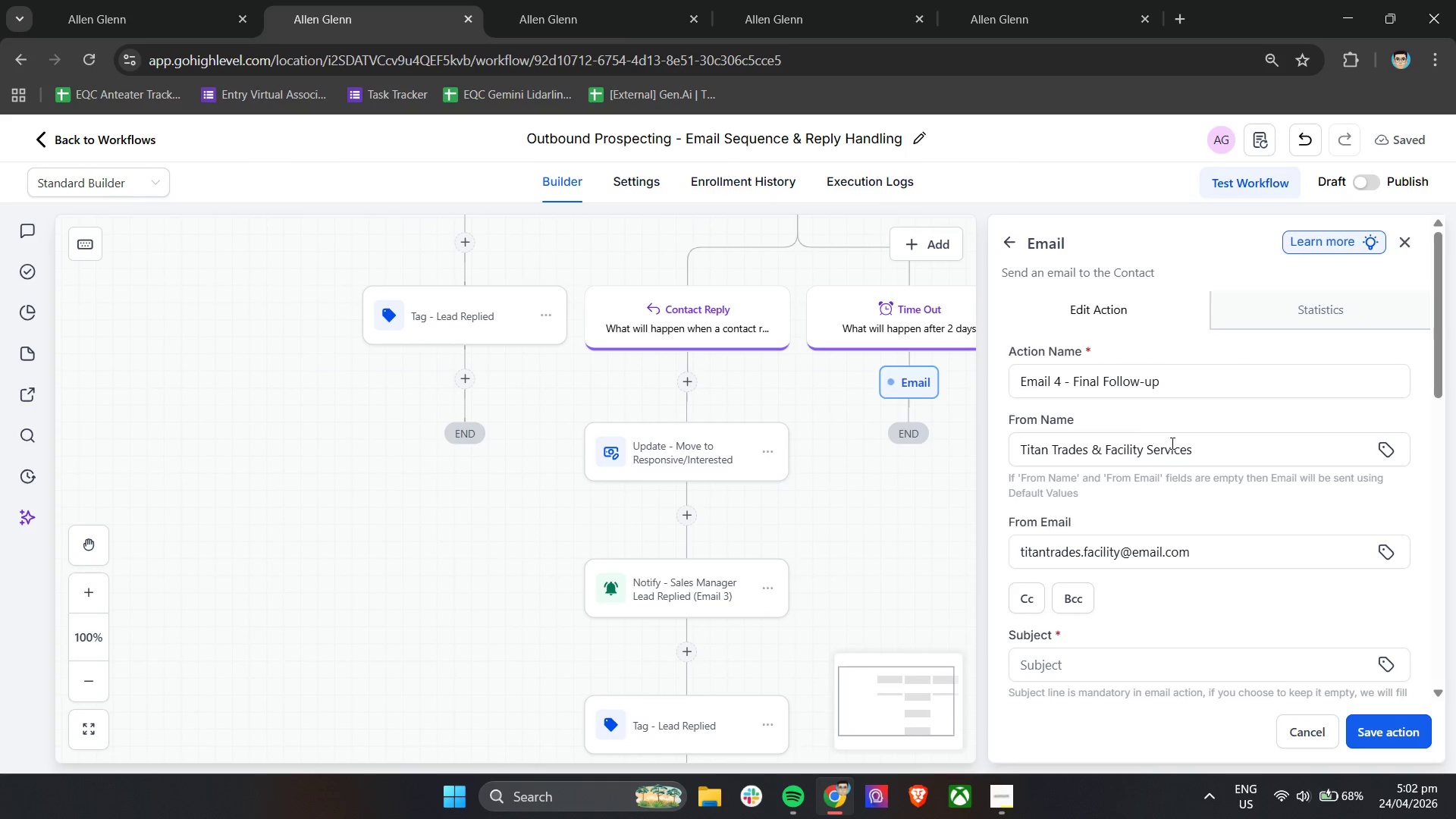 
left_click([1123, 476])
 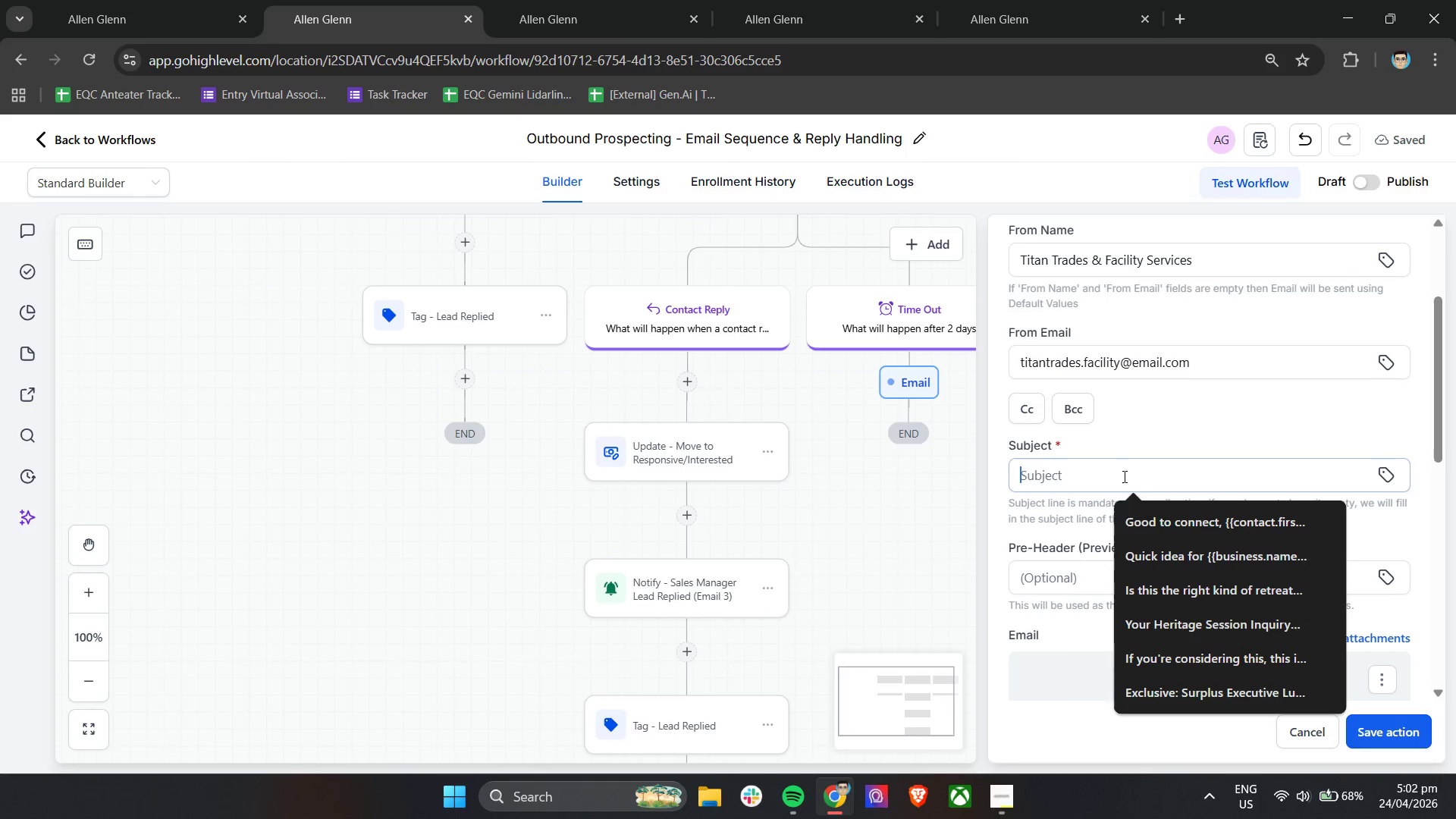 
scroll: coordinate [1150, 582], scroll_direction: down, amount: 2.0
 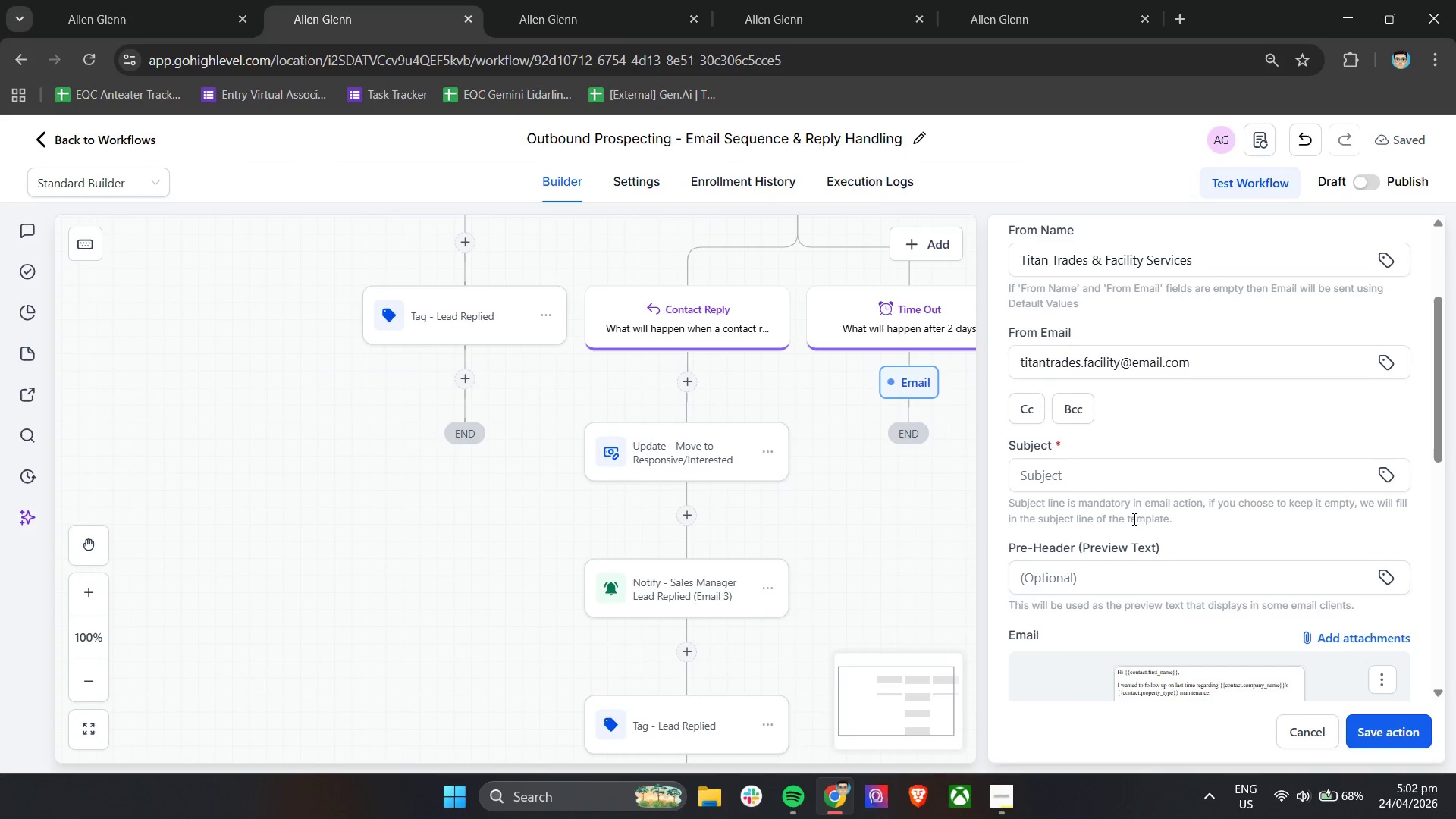 
key(Control+V)
 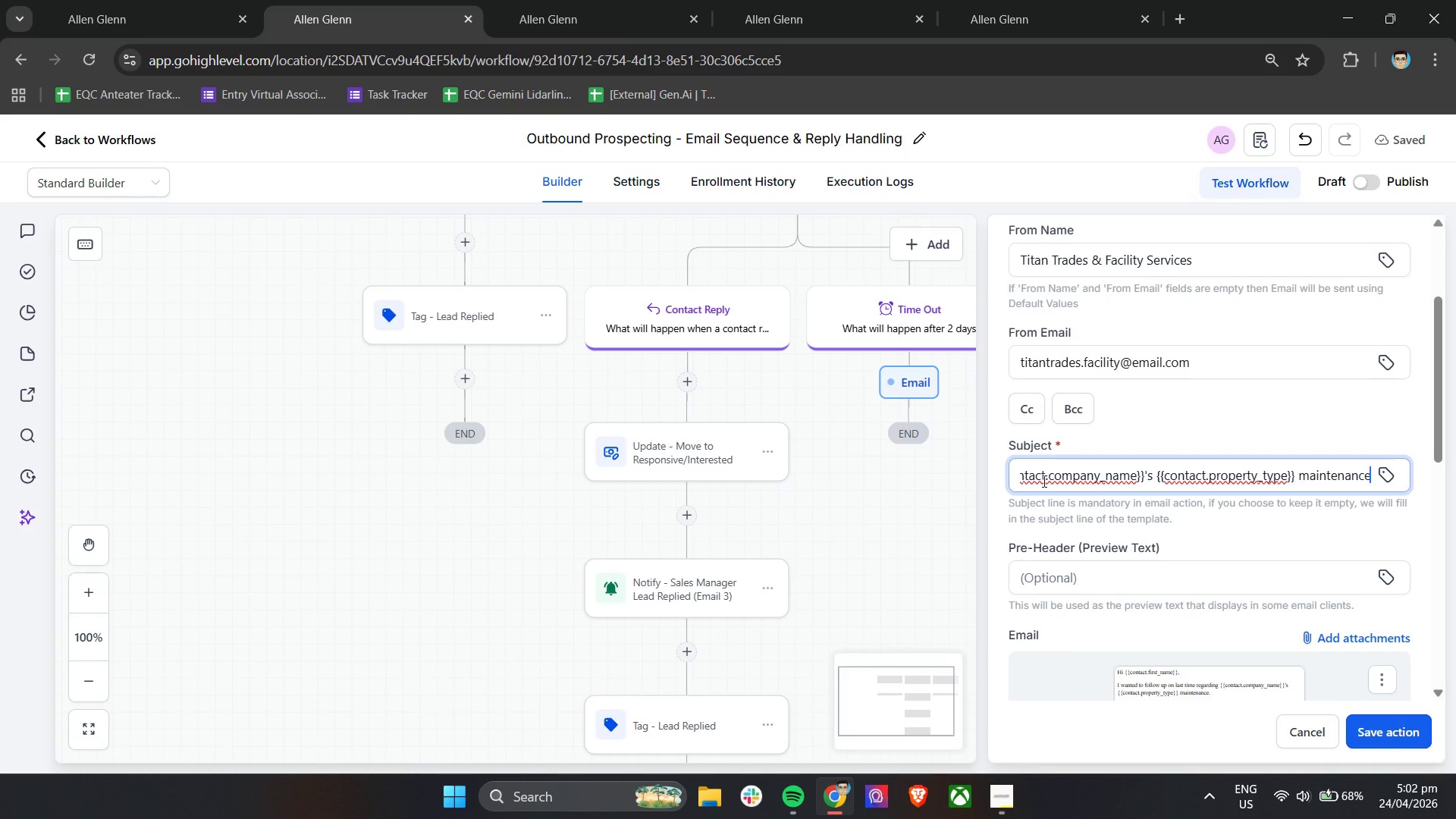 
hold_key(key=ShiftLeft, duration=0.73)
scroll: coordinate [1090, 484], scroll_direction: up, amount: 8.0
 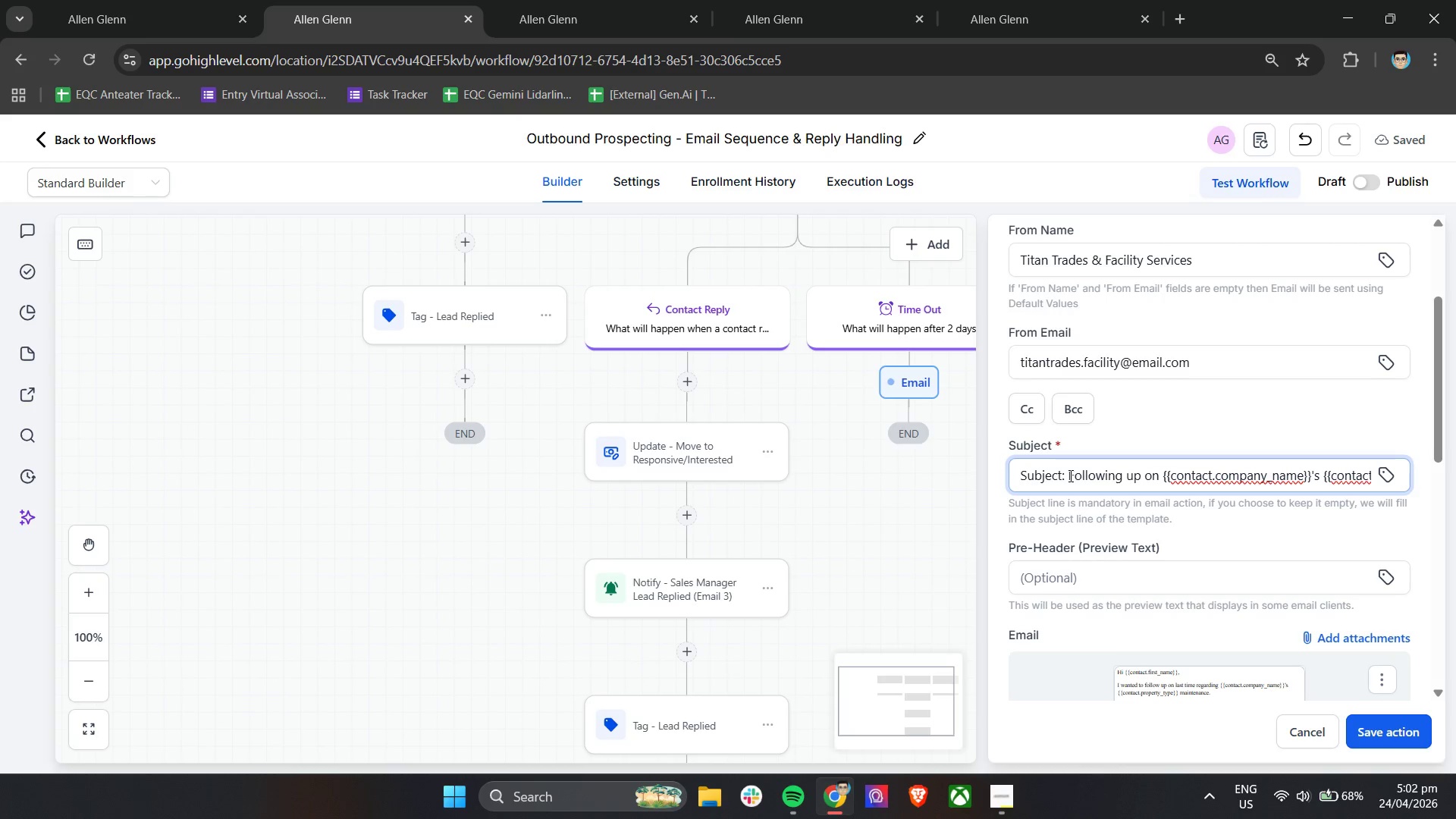 
left_click_drag(start_coordinate=[1068, 475], to_coordinate=[1015, 475])
 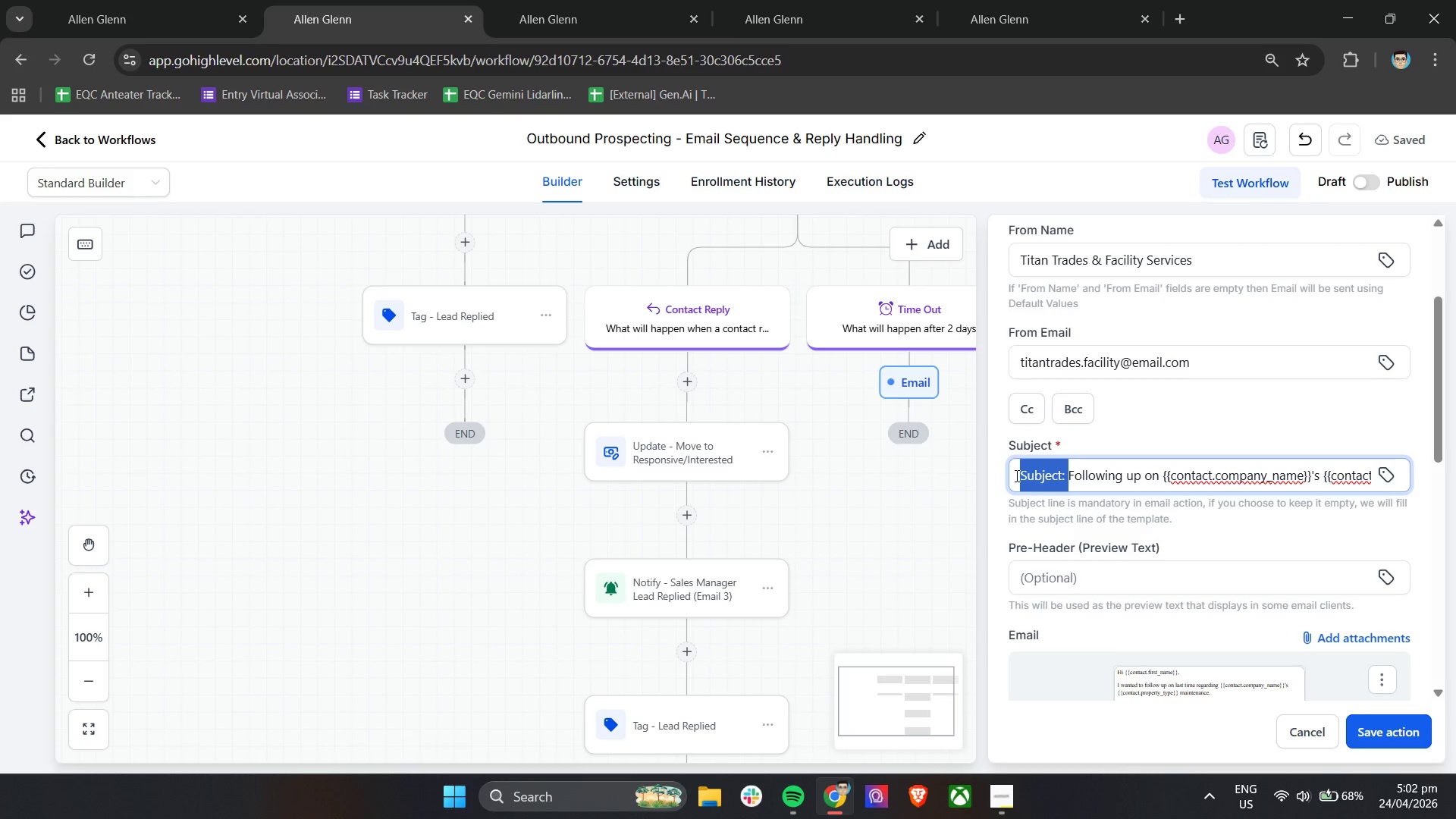 
key(Backspace)
 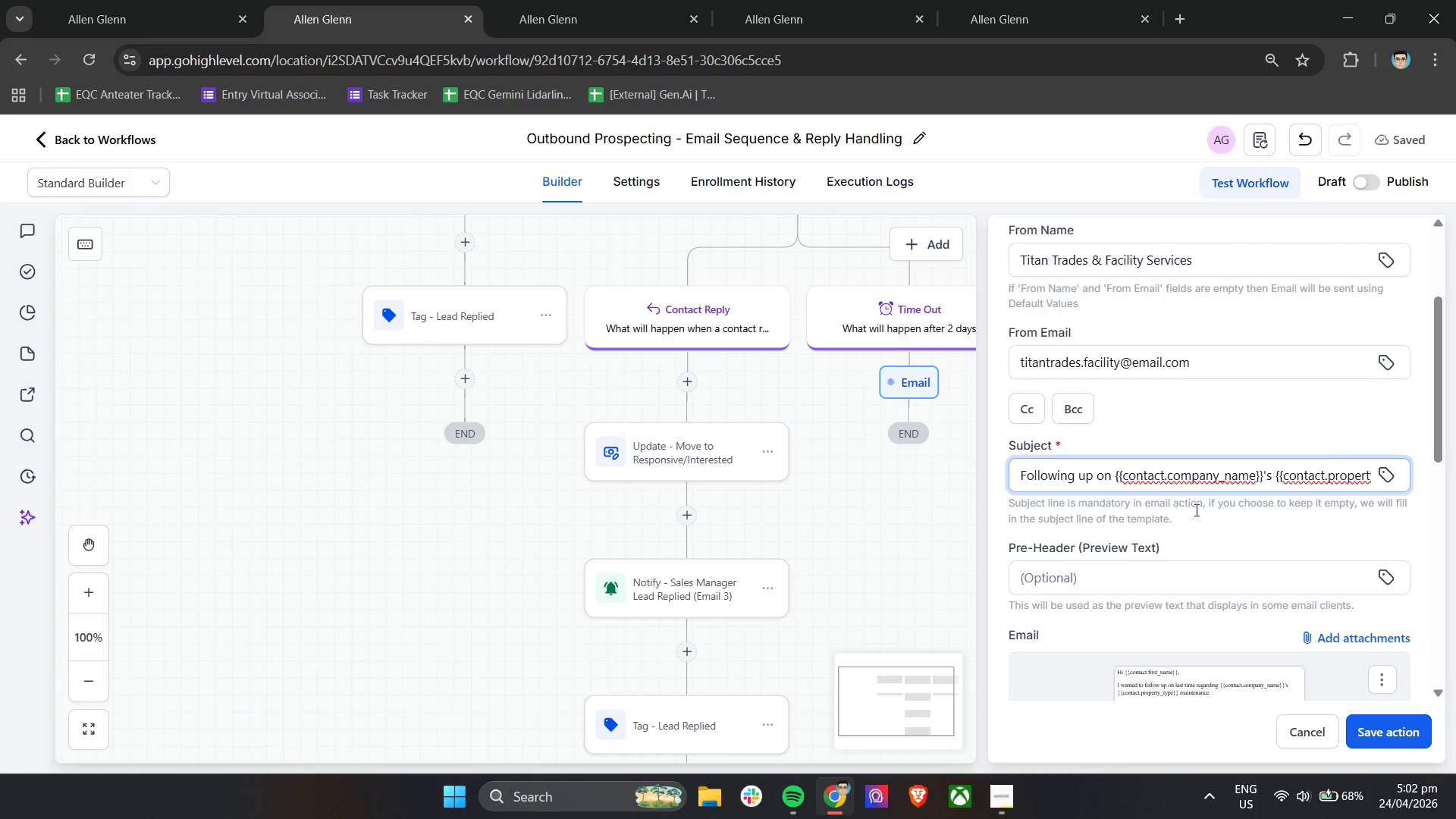 
scroll: coordinate [1244, 518], scroll_direction: down, amount: 4.0
 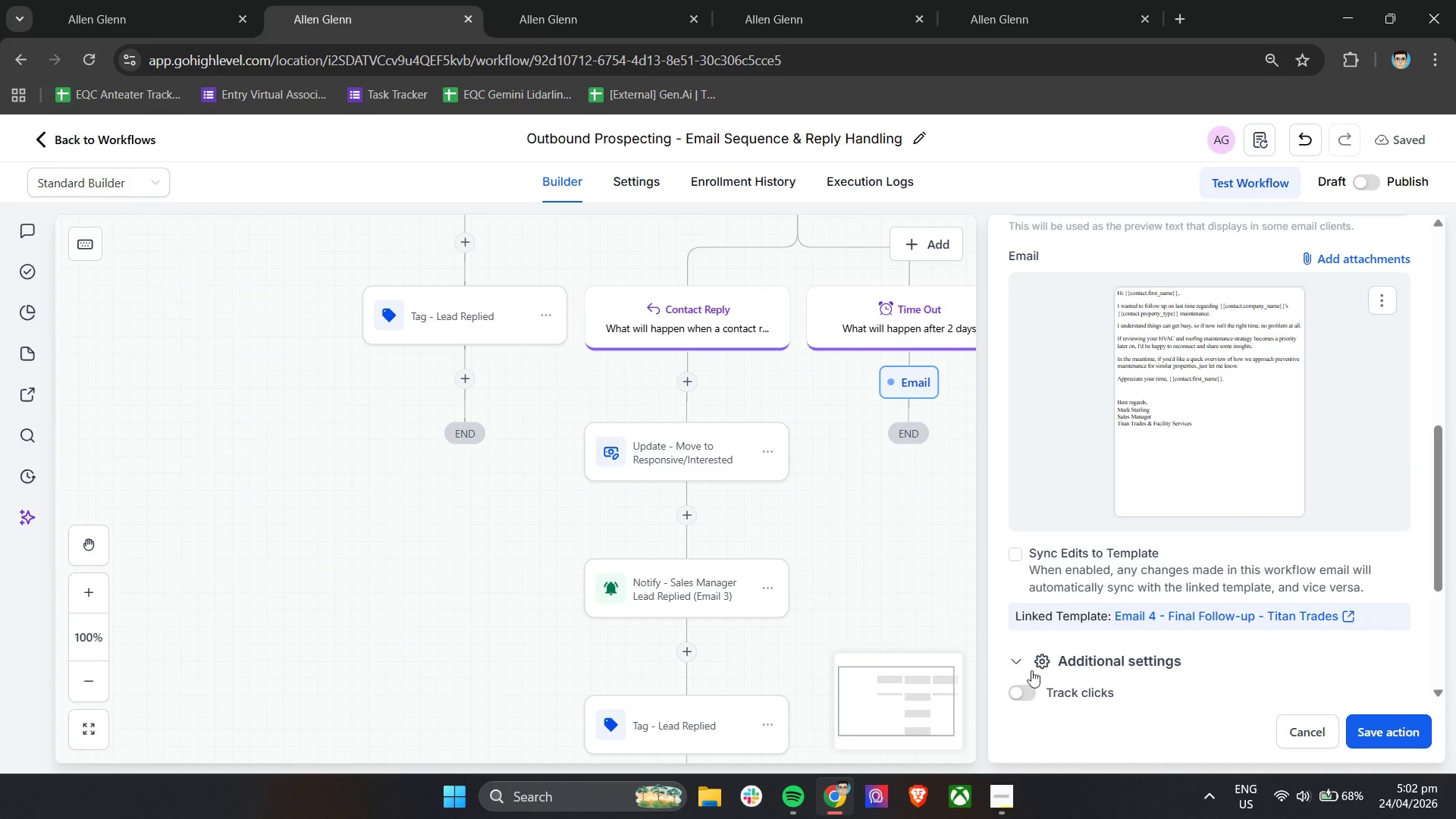 
left_click([1021, 692])
 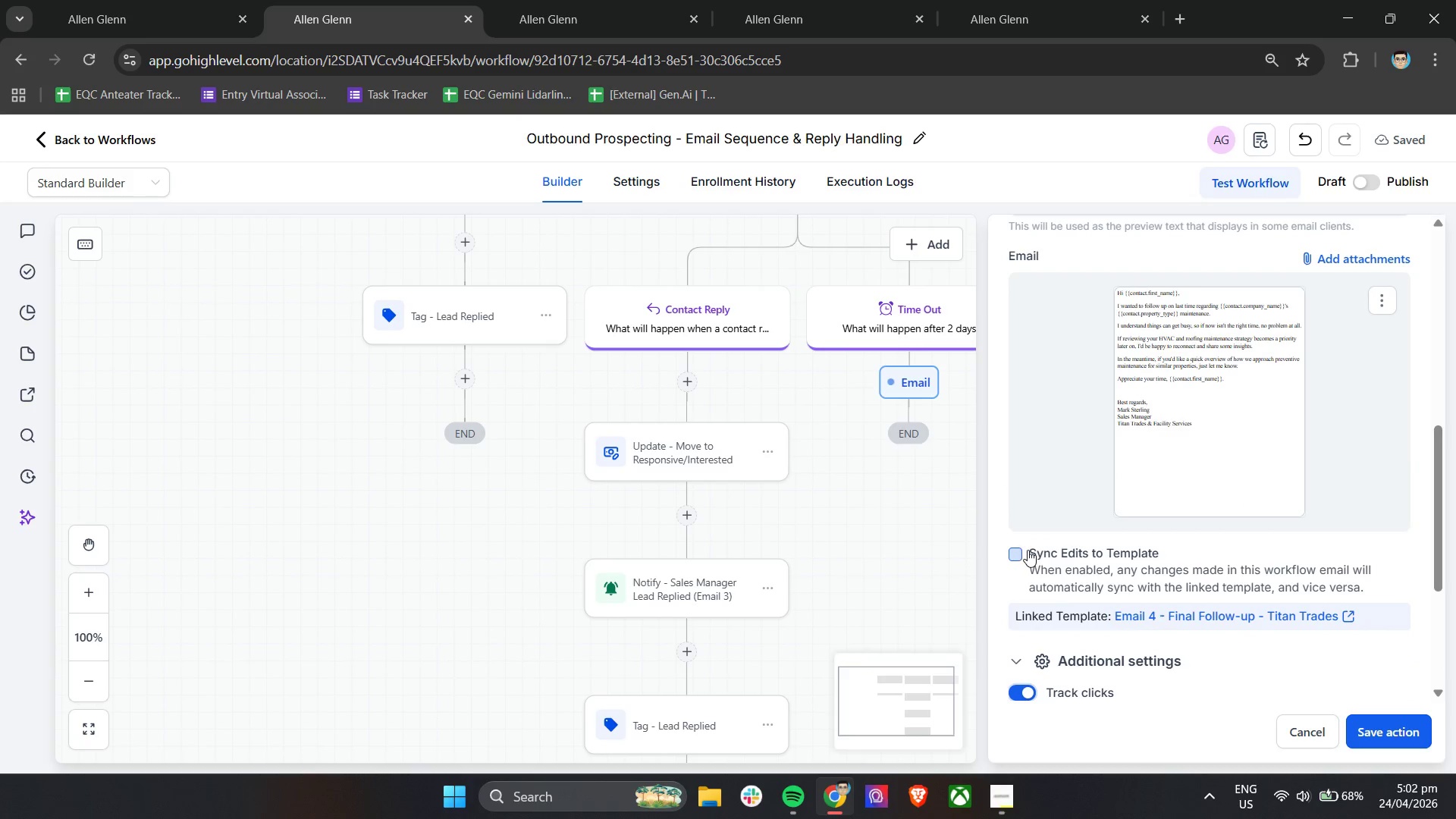 
left_click([1015, 554])
 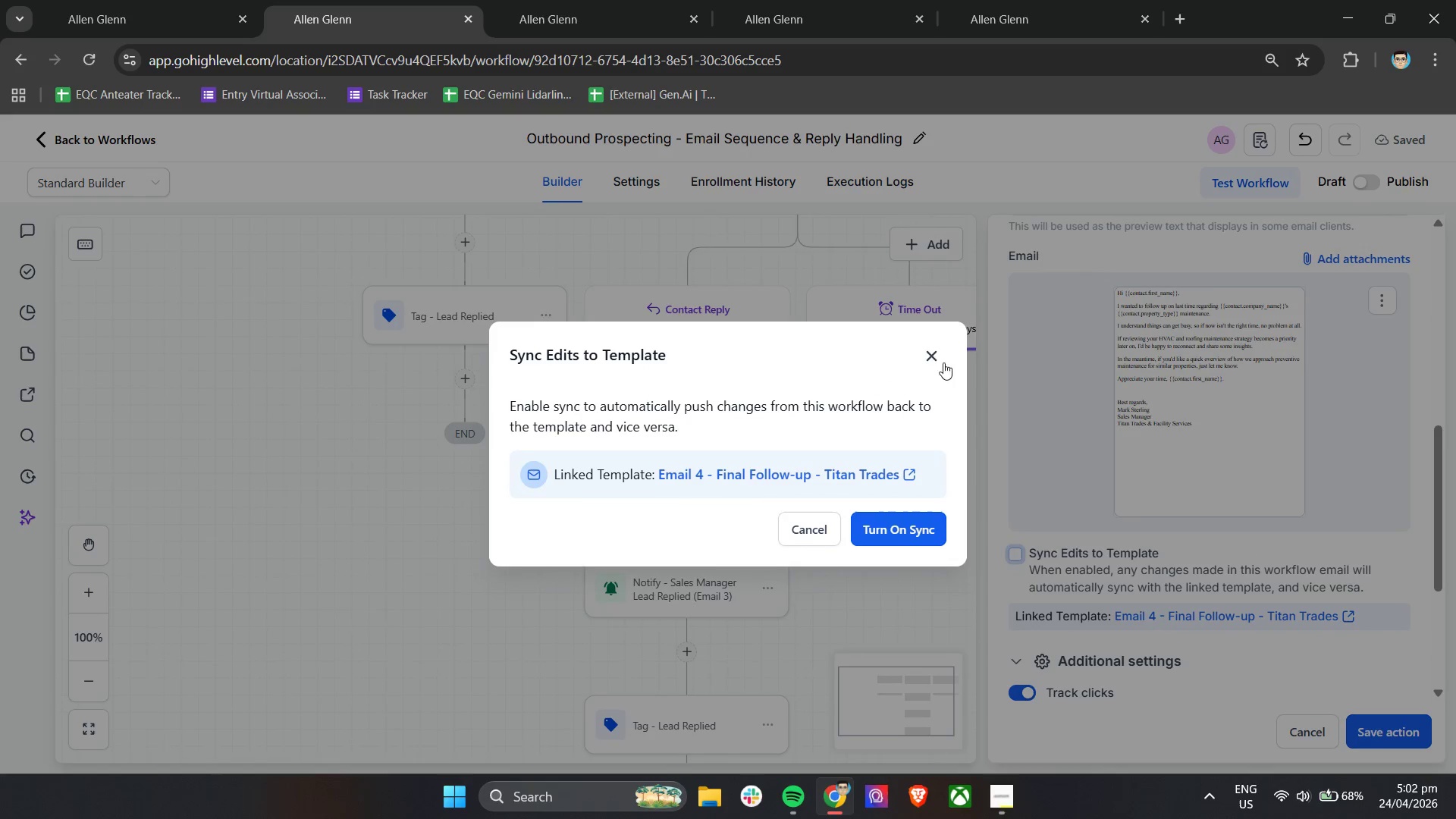 
left_click([934, 354])
 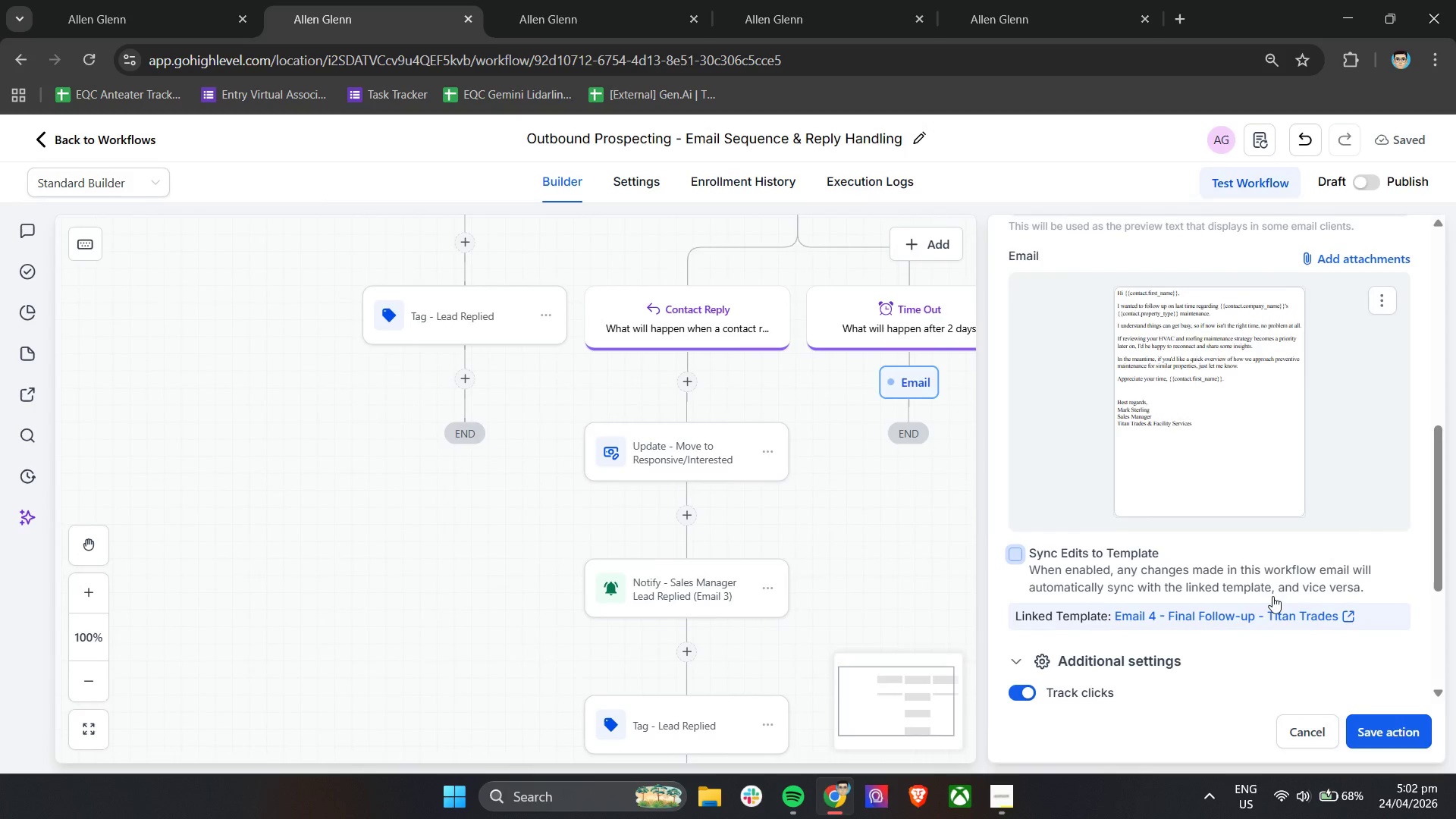 
scroll: coordinate [1323, 613], scroll_direction: up, amount: 11.0
 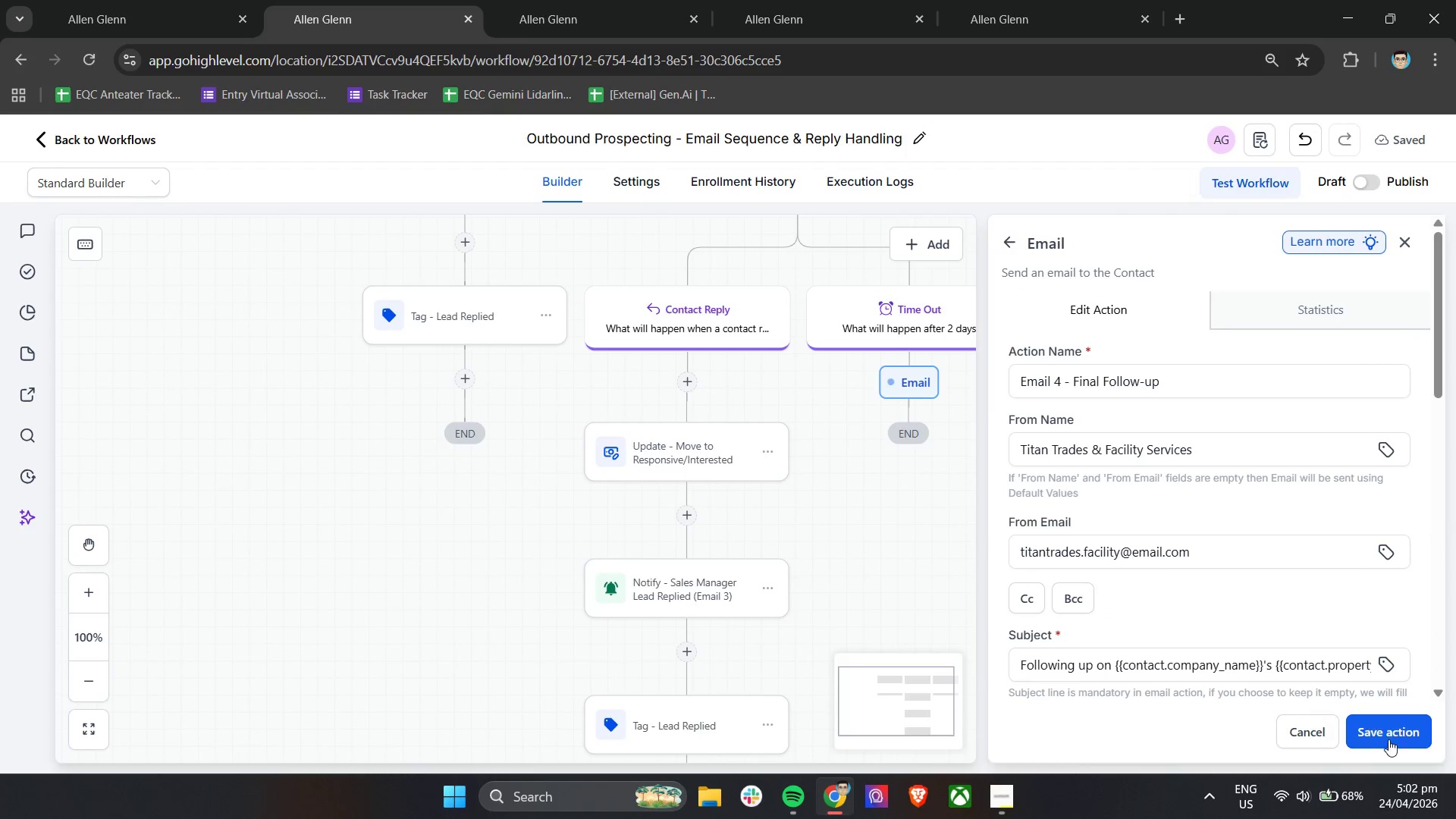 
left_click([1394, 732])
 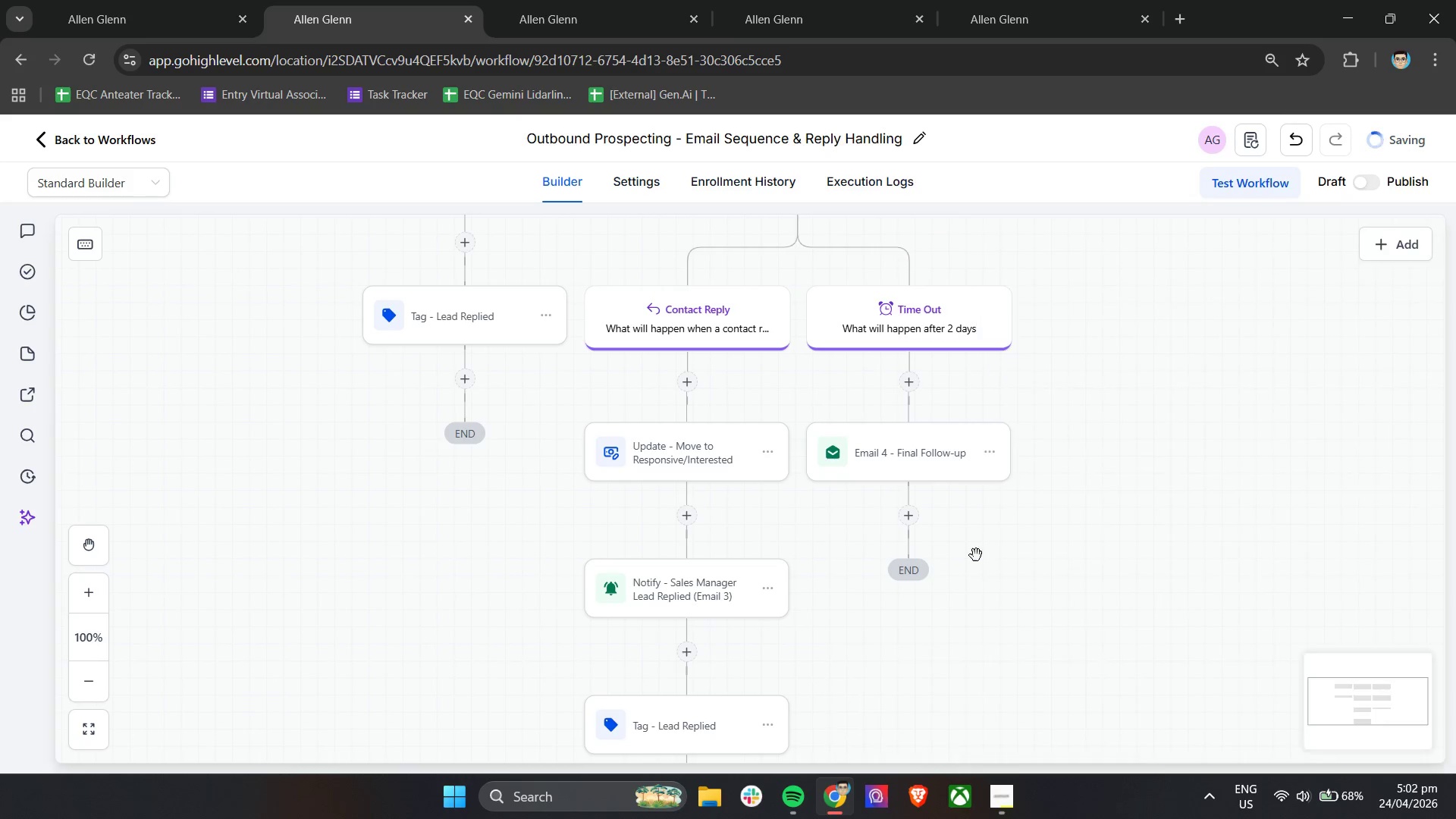 
scroll: coordinate [1100, 607], scroll_direction: up, amount: 4.0
 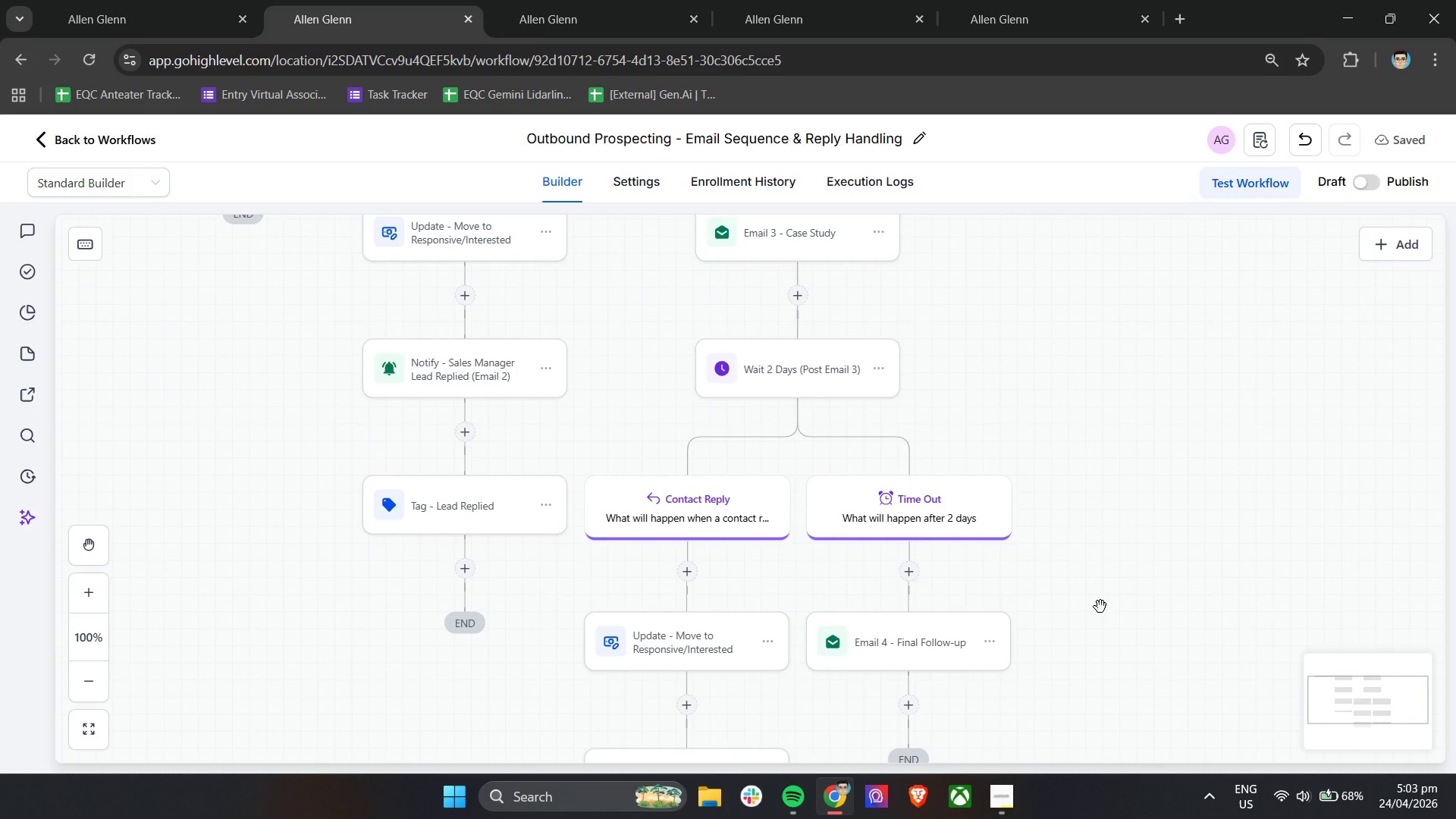 
scroll: coordinate [1103, 607], scroll_direction: down, amount: 4.0
 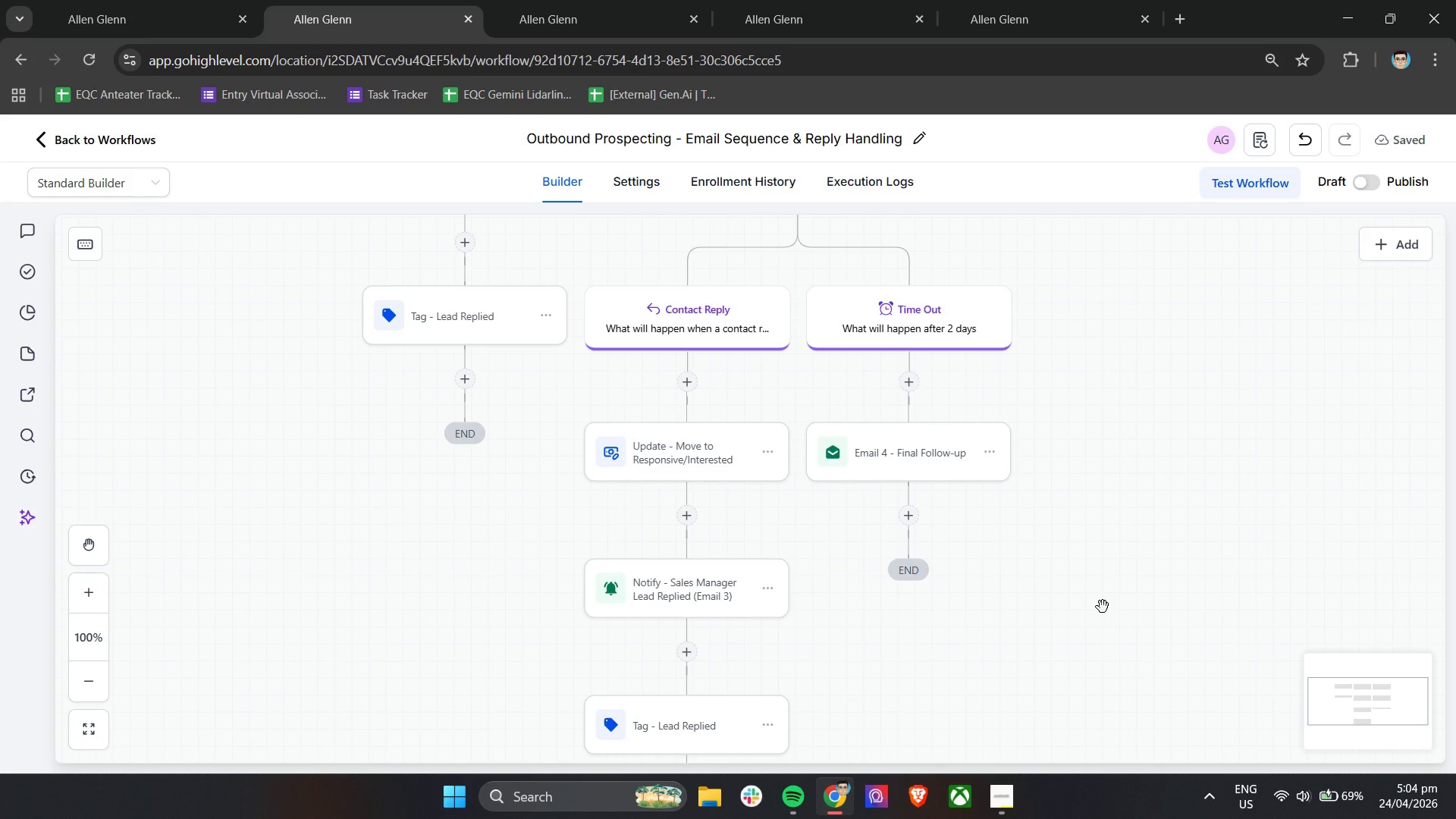 
wait(64.28)
 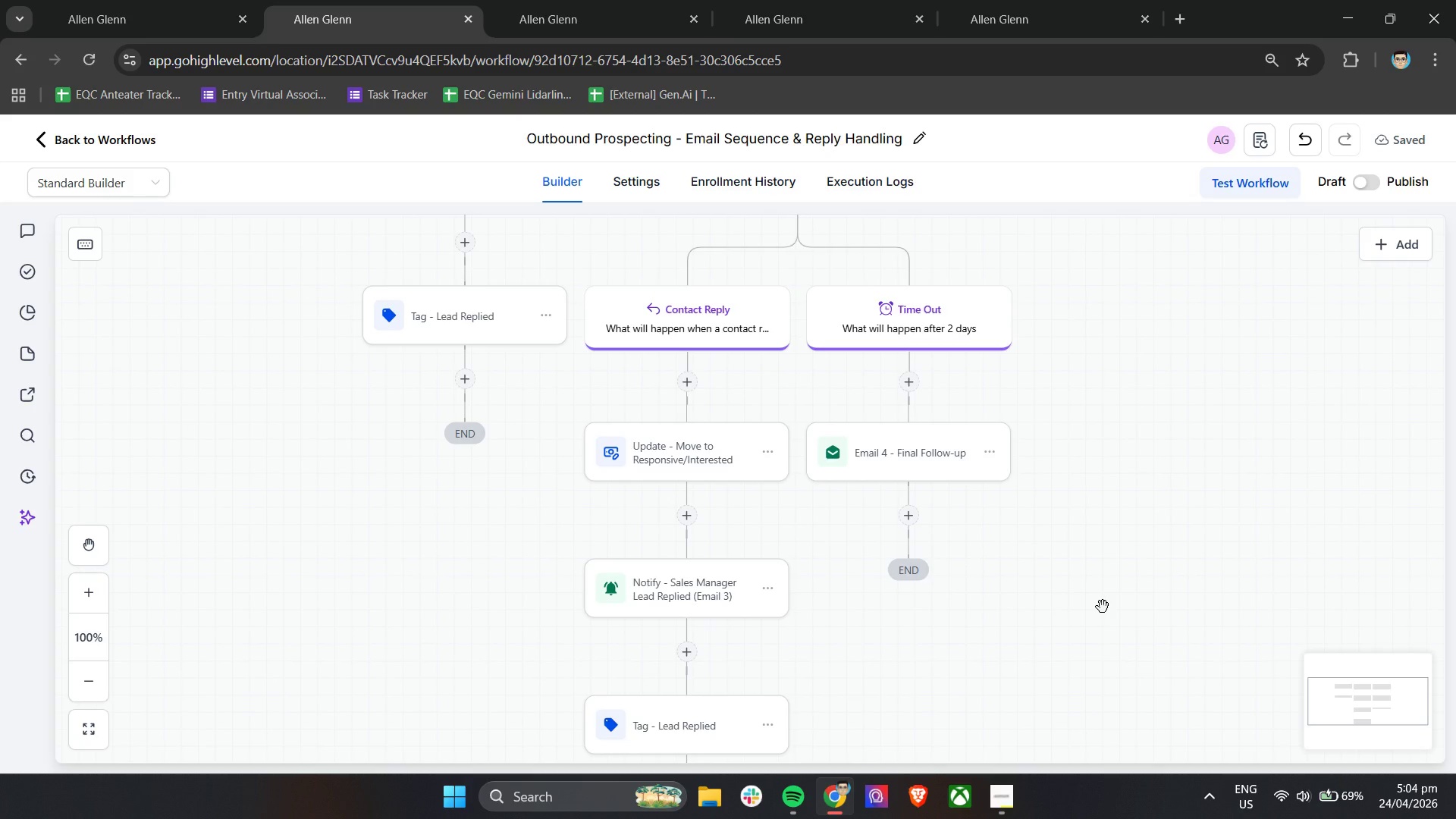 
left_click([911, 520])
 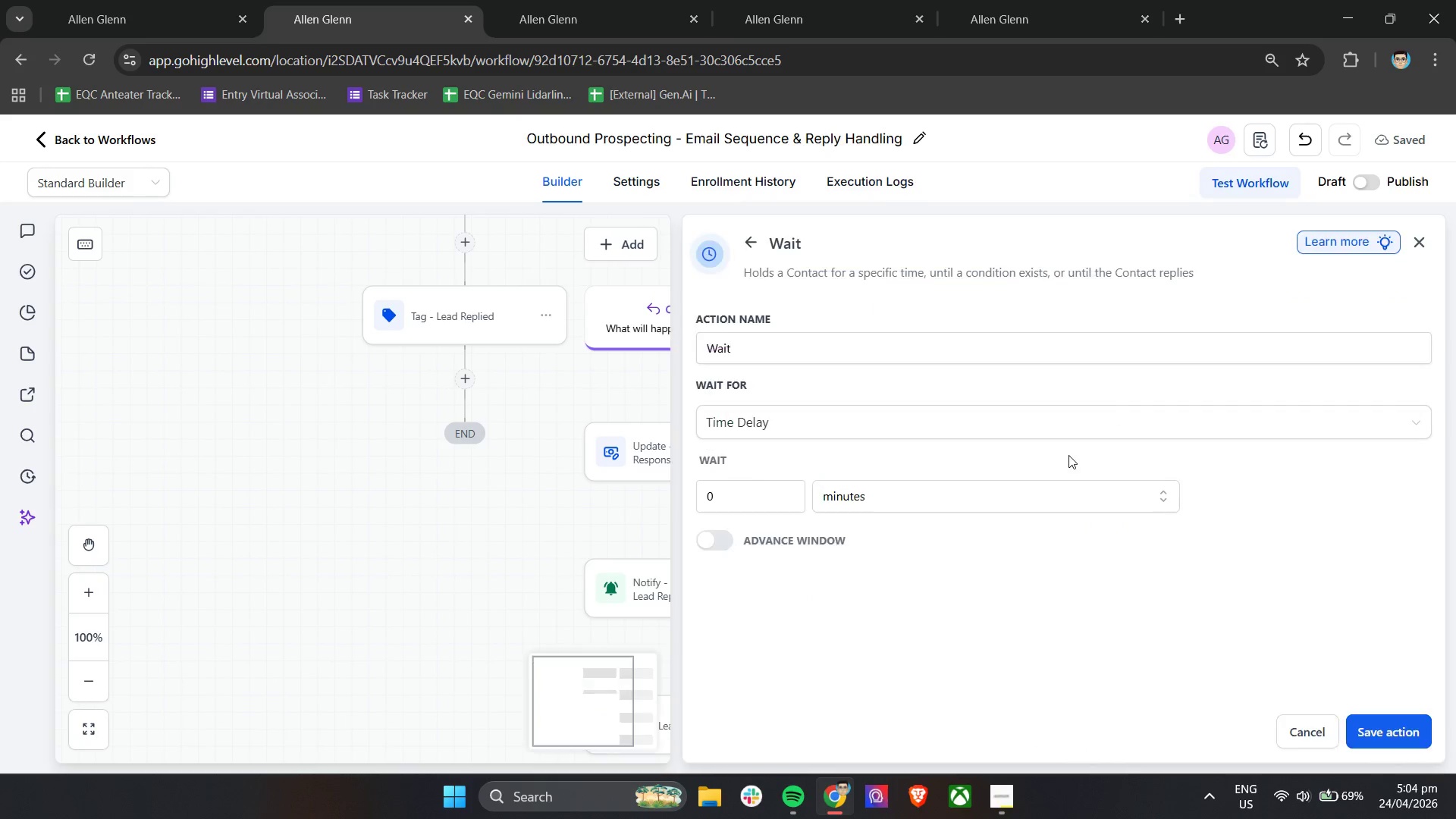 
left_click([782, 339])
 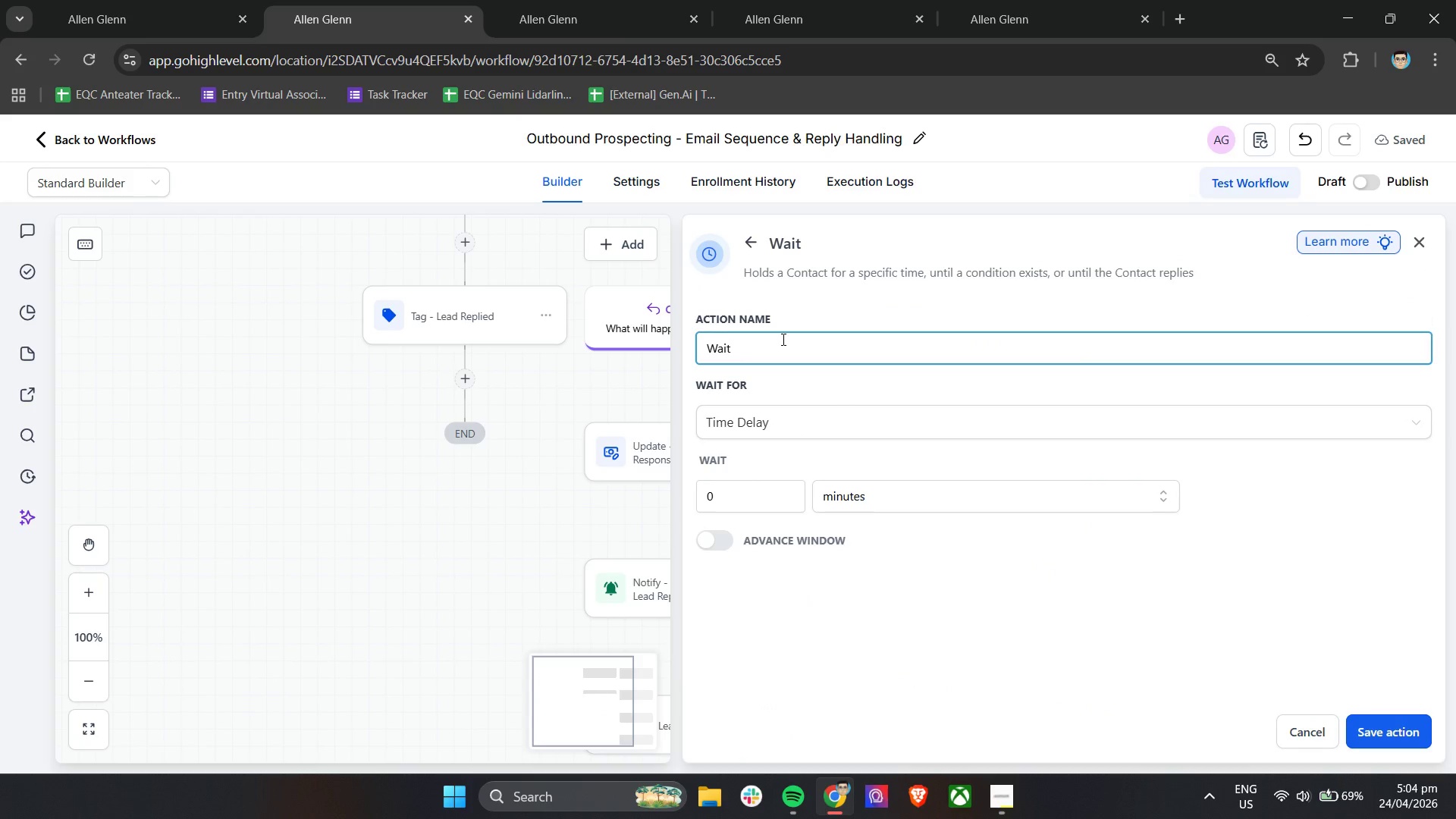 
type( 2 days - Ema)
key(Backspace)
key(Backspace)
key(Backspace)
key(Backspace)
key(Backspace)
type((po)
key(Backspace)
key(Backspace)
type(Post Email 4))
 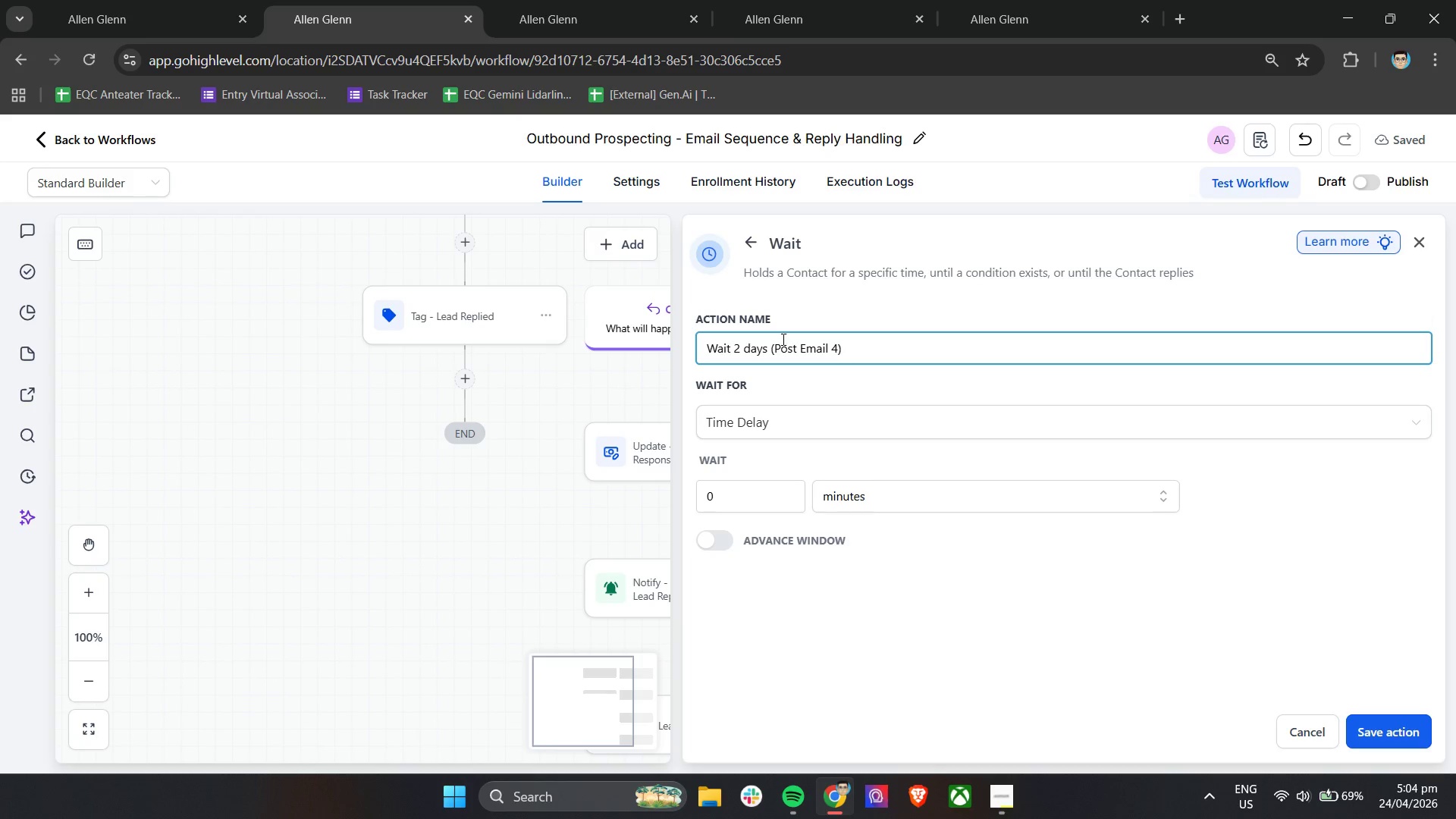 
left_click([779, 419])
 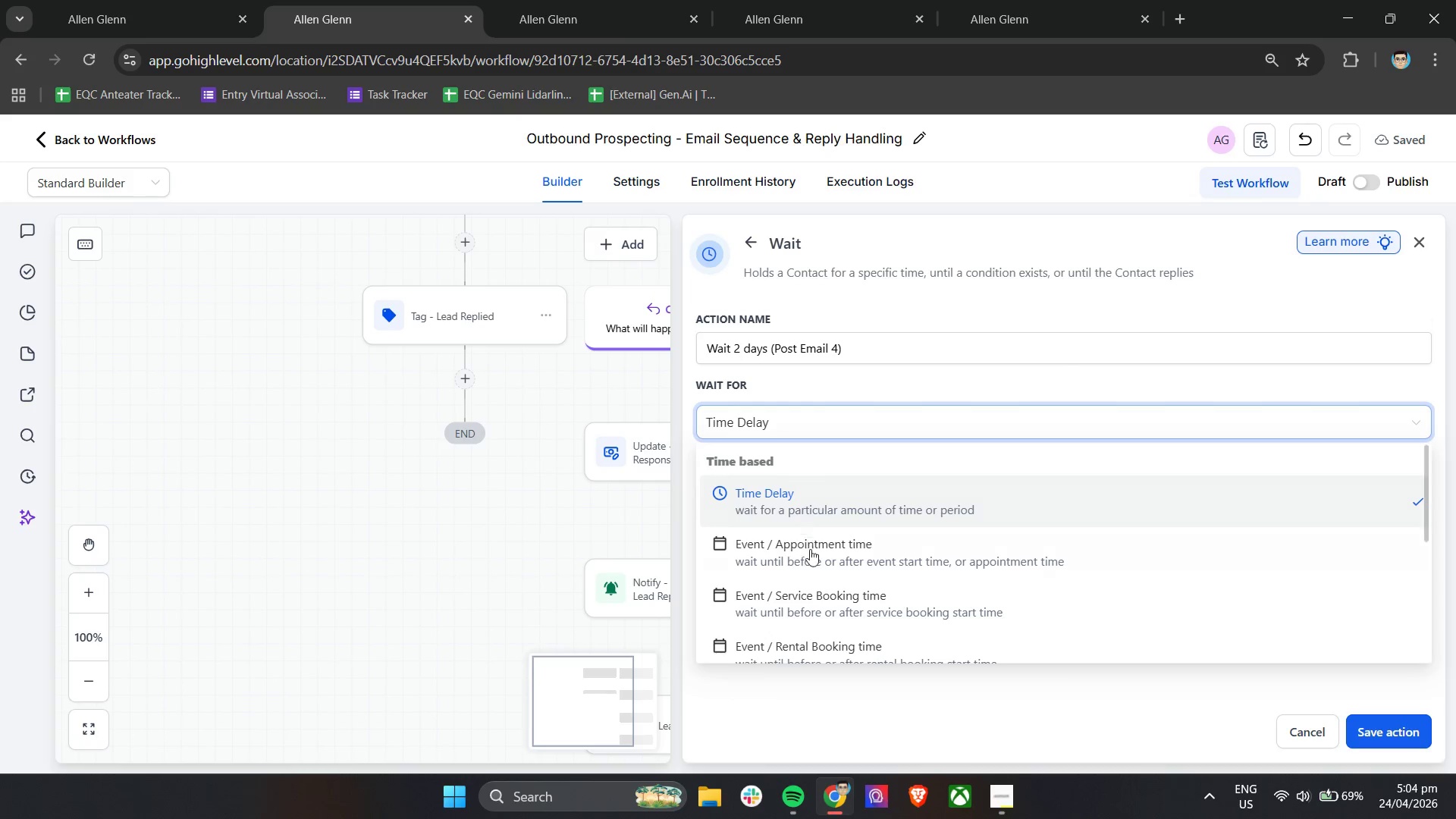 
scroll: coordinate [821, 561], scroll_direction: down, amount: 3.0
 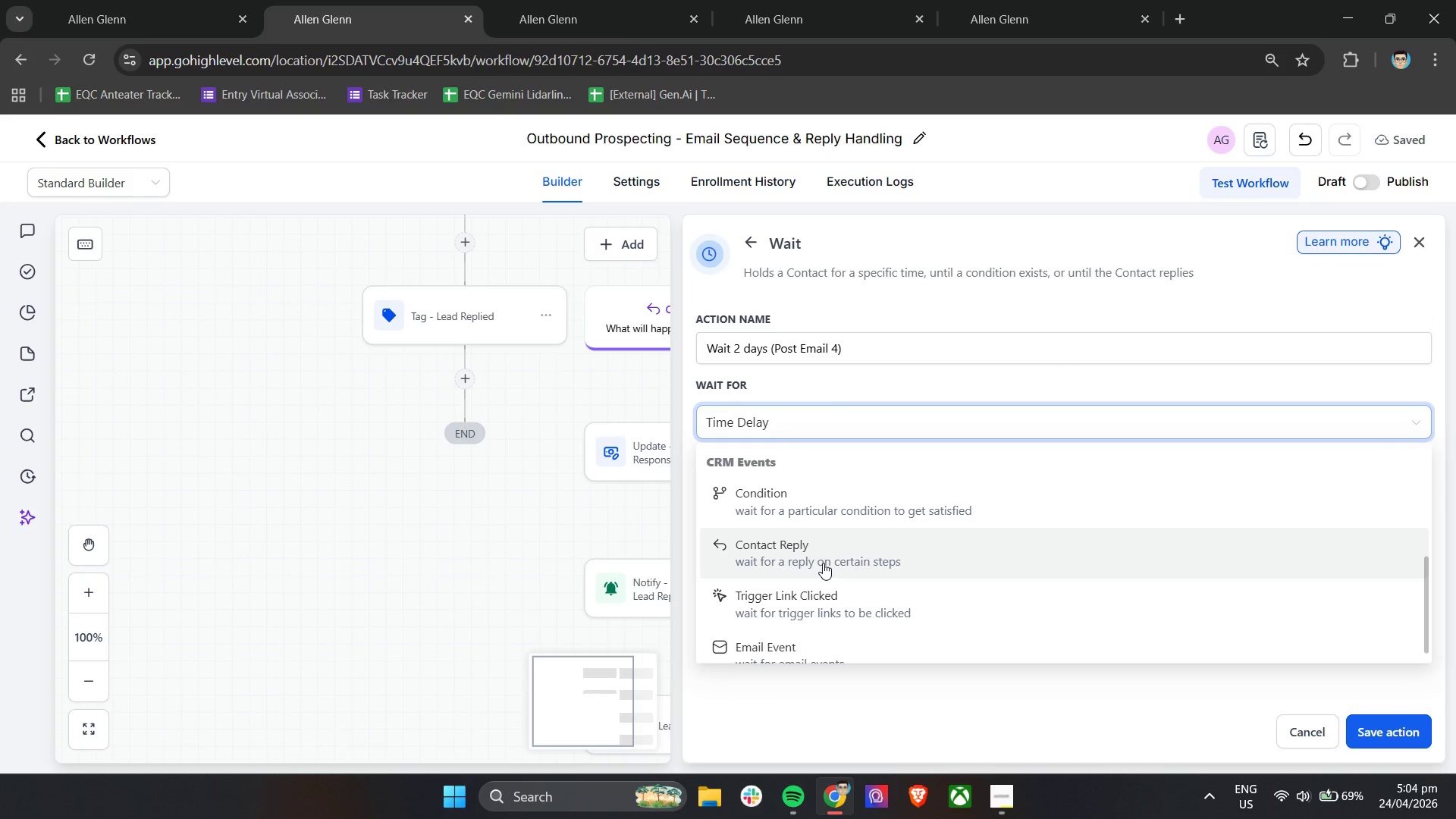 
left_click([823, 563])
 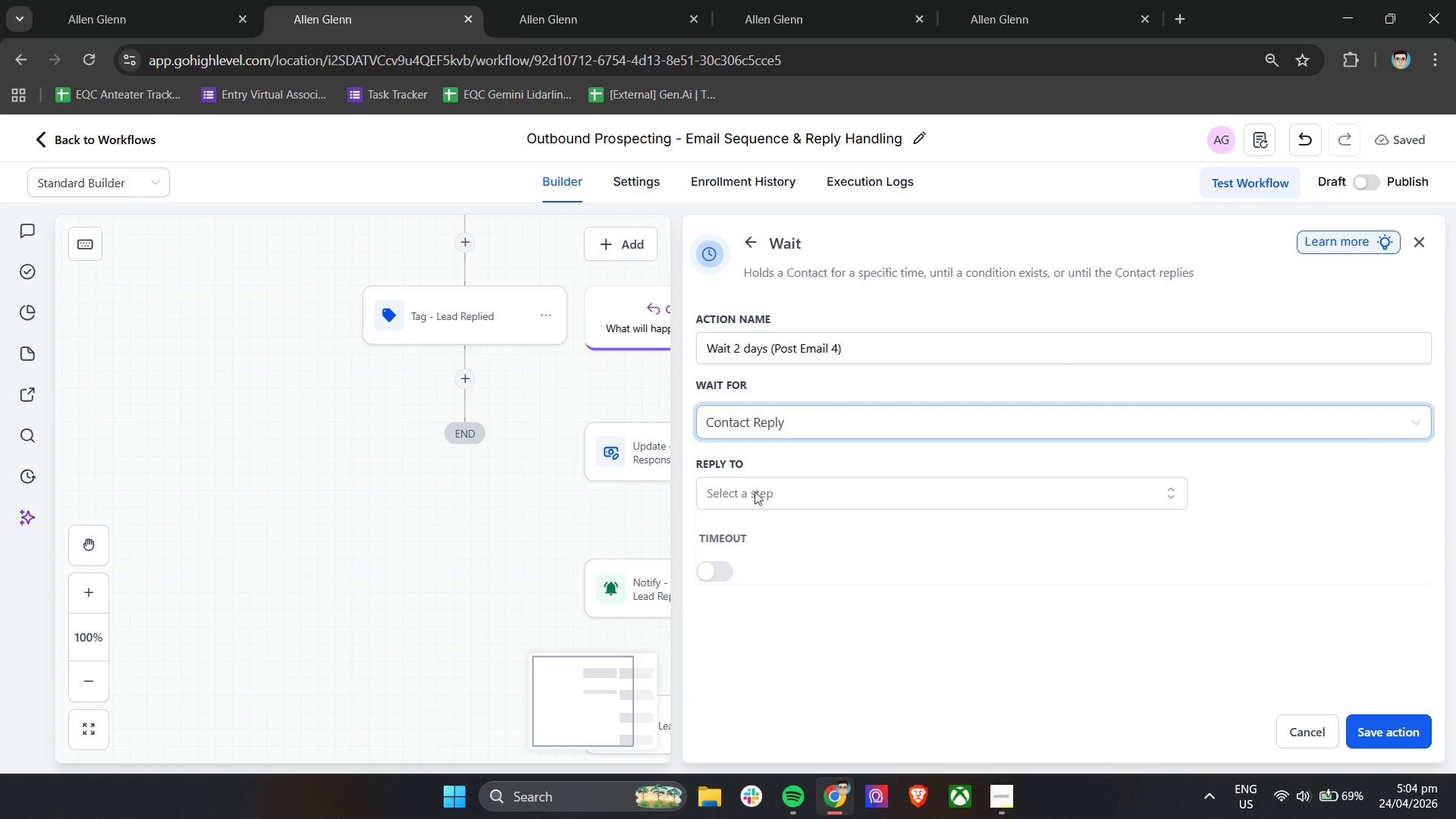 
left_click([757, 494])
 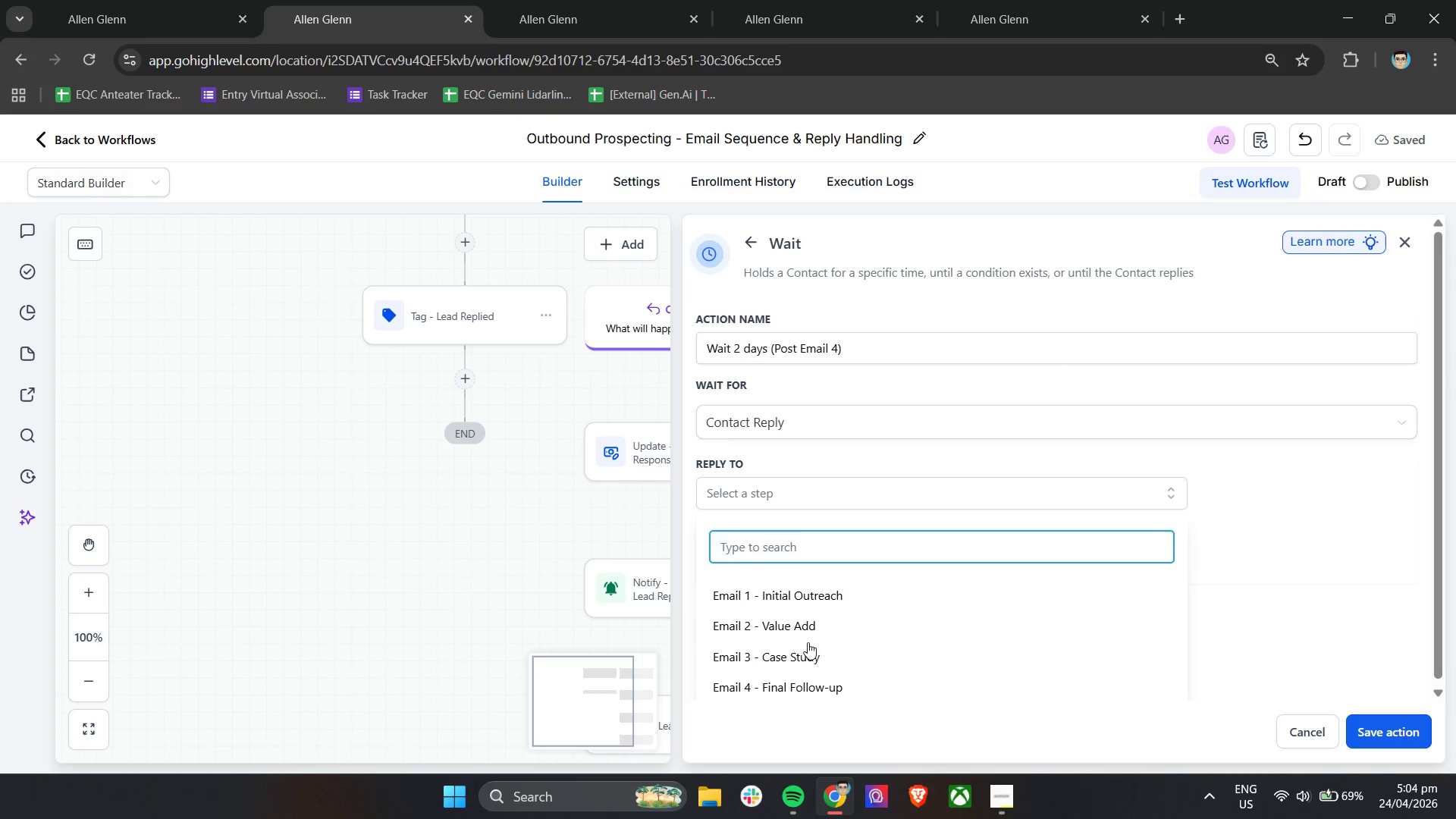 
left_click([798, 688])
 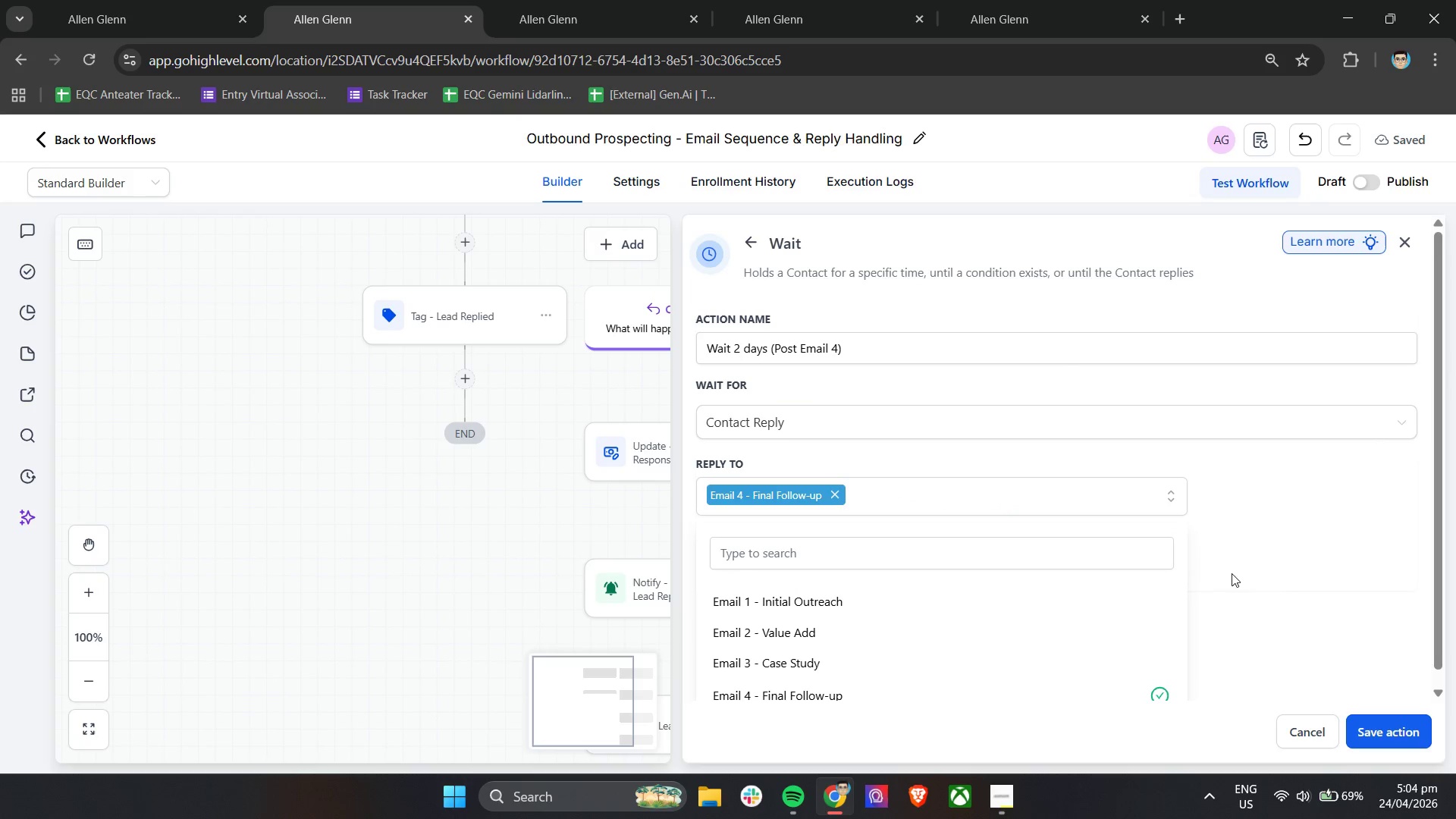 
left_click([1294, 576])
 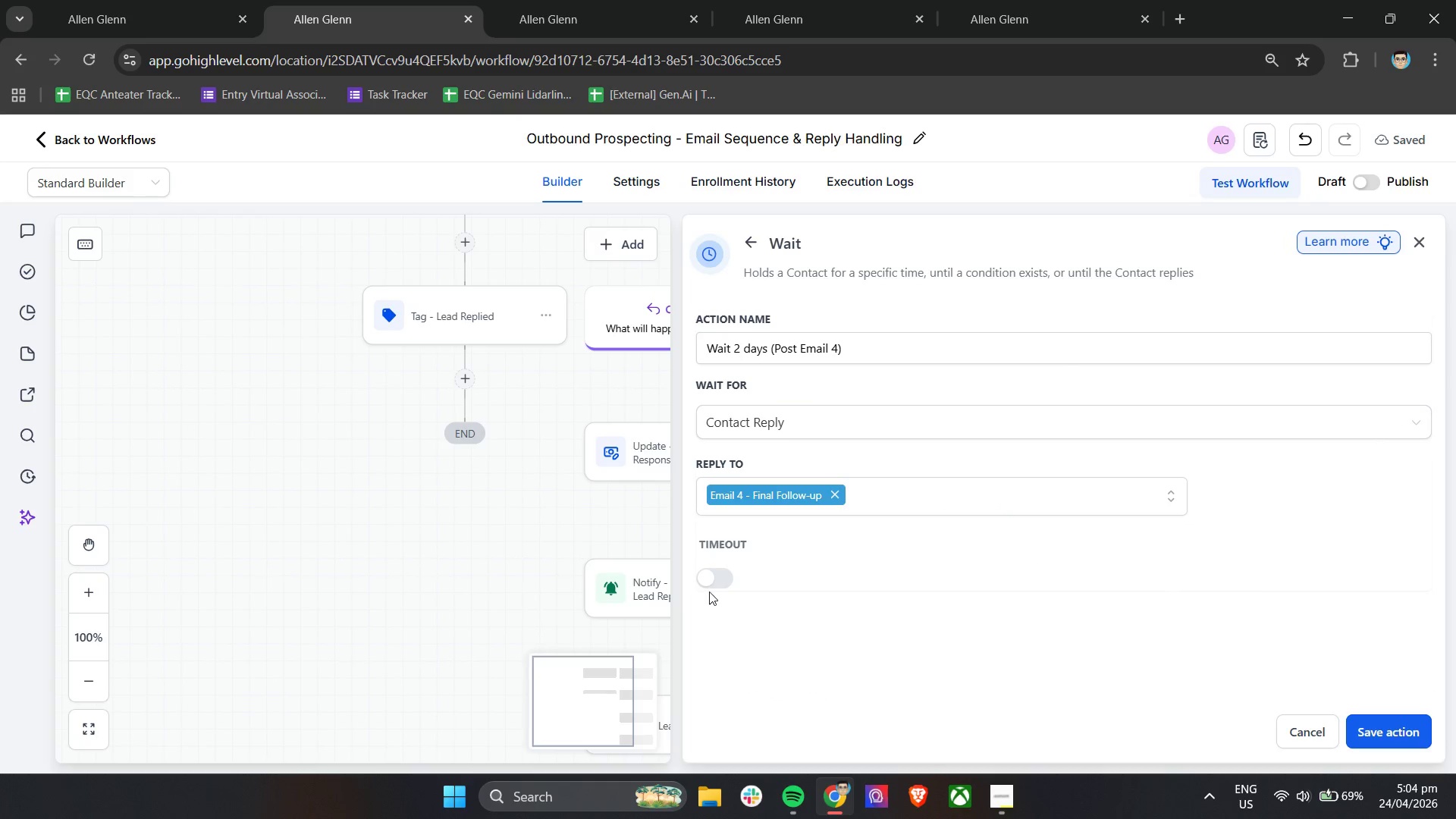 
left_click([716, 582])
 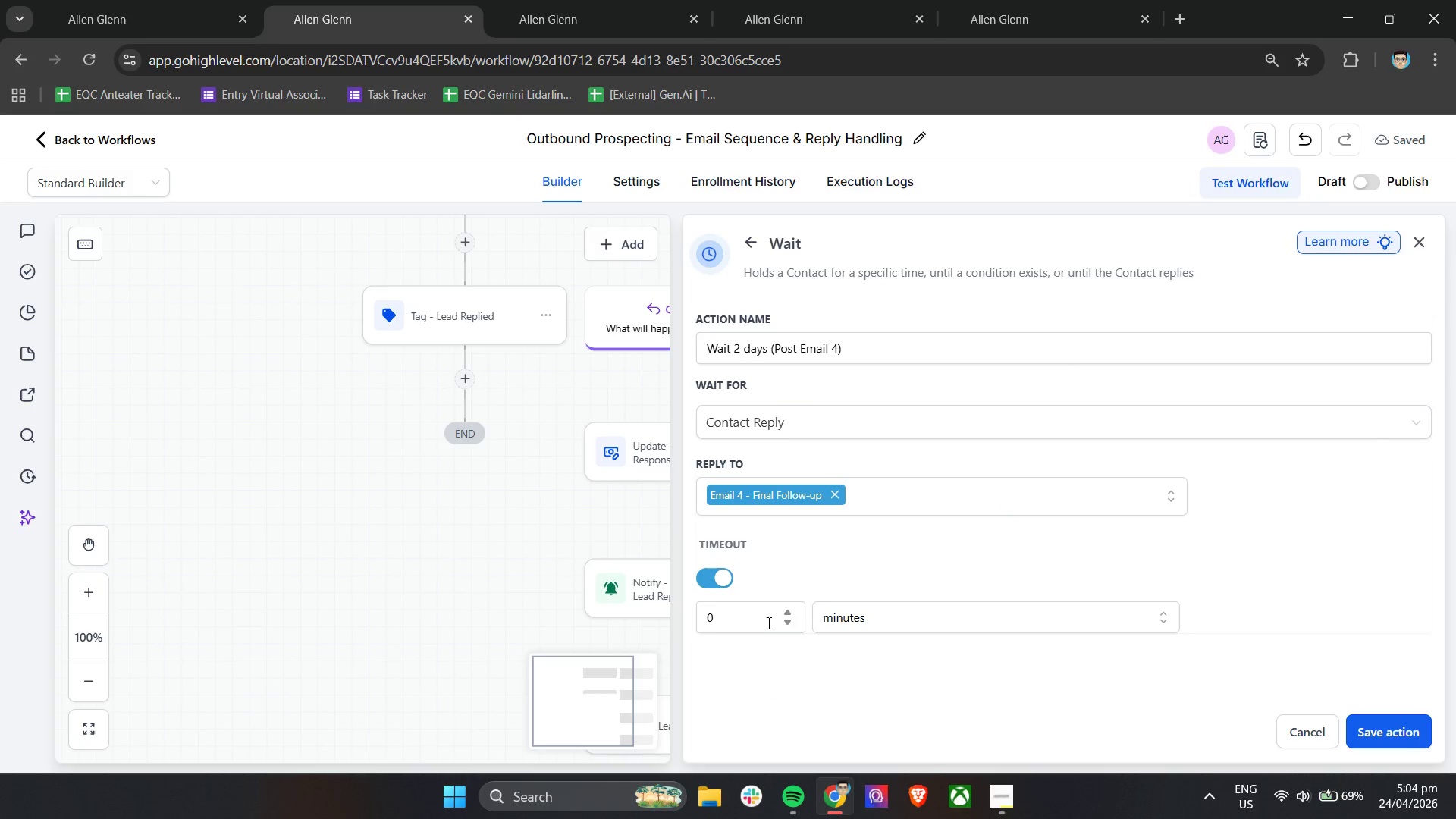 
left_click_drag(start_coordinate=[766, 619], to_coordinate=[676, 624])
 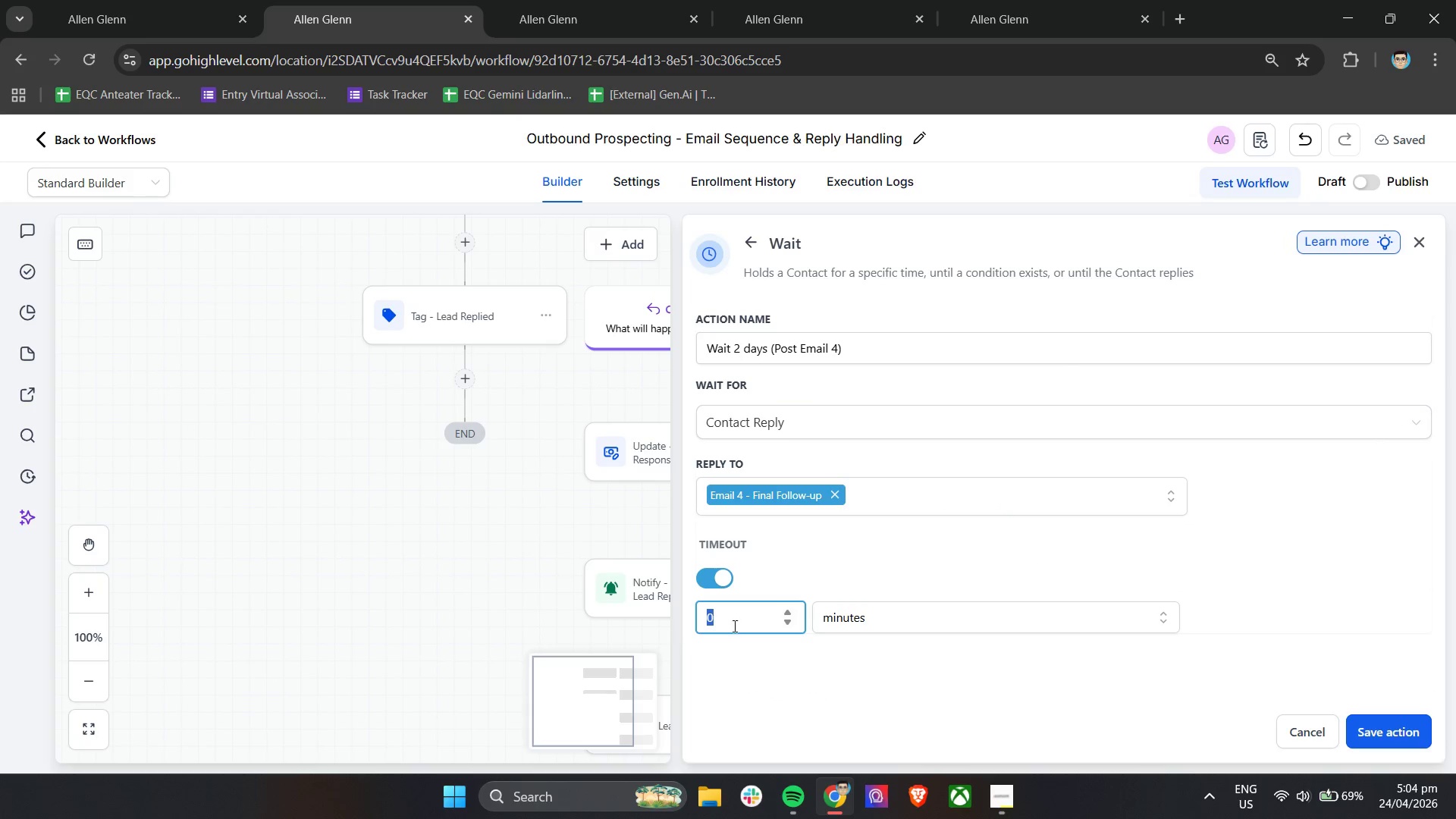 
key(2)
 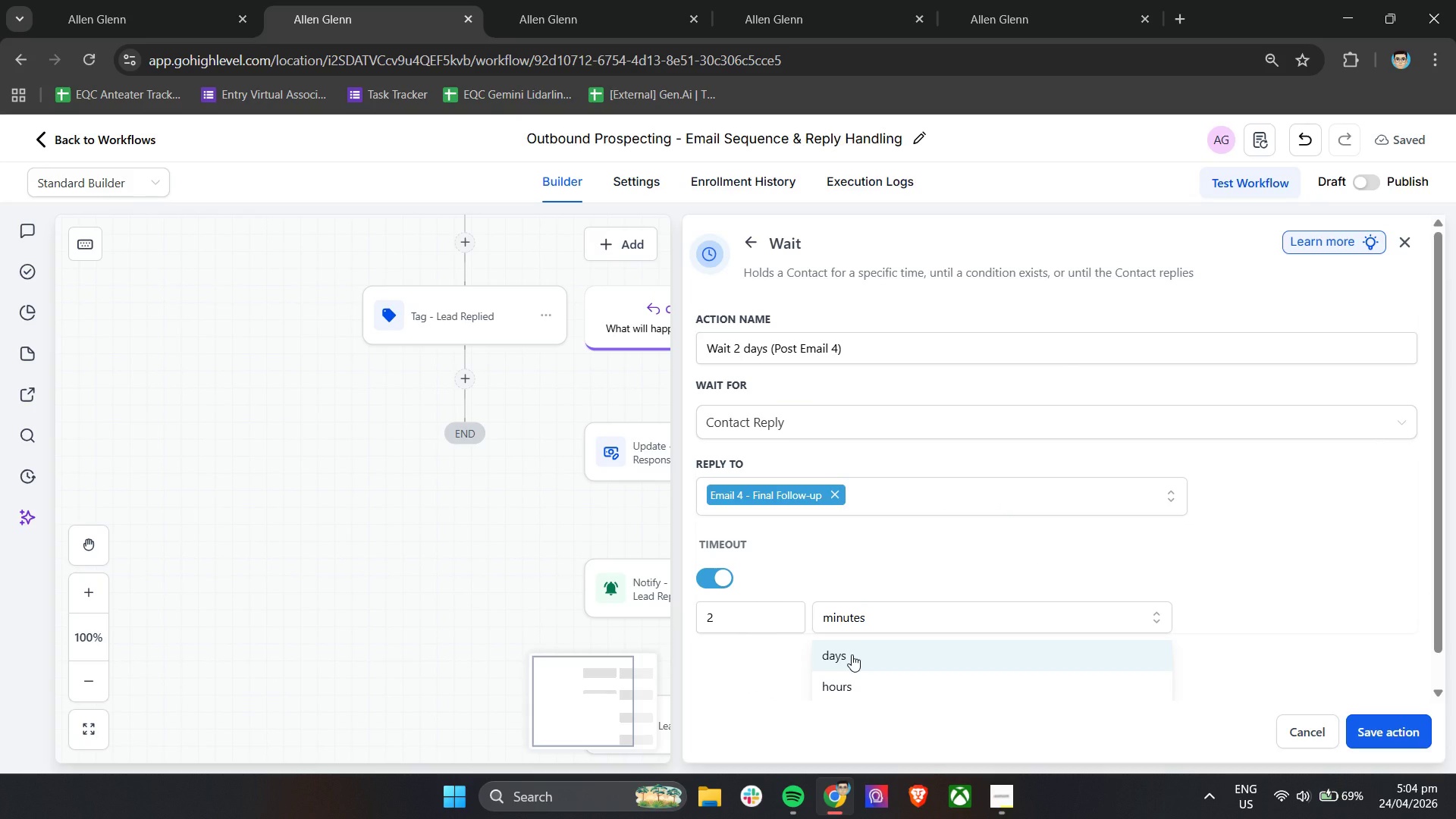 
left_click([852, 654])
 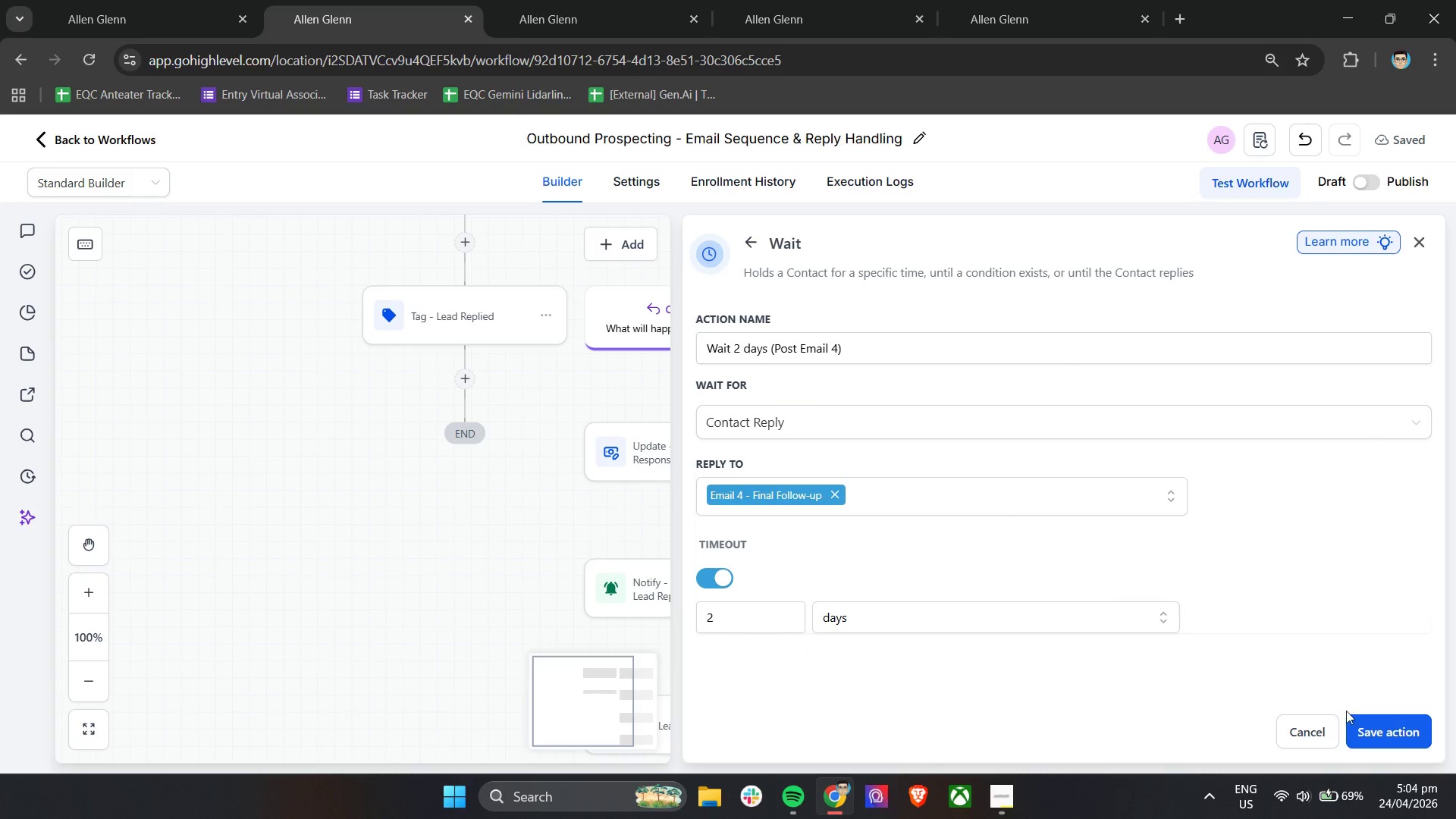 
left_click([1363, 723])
 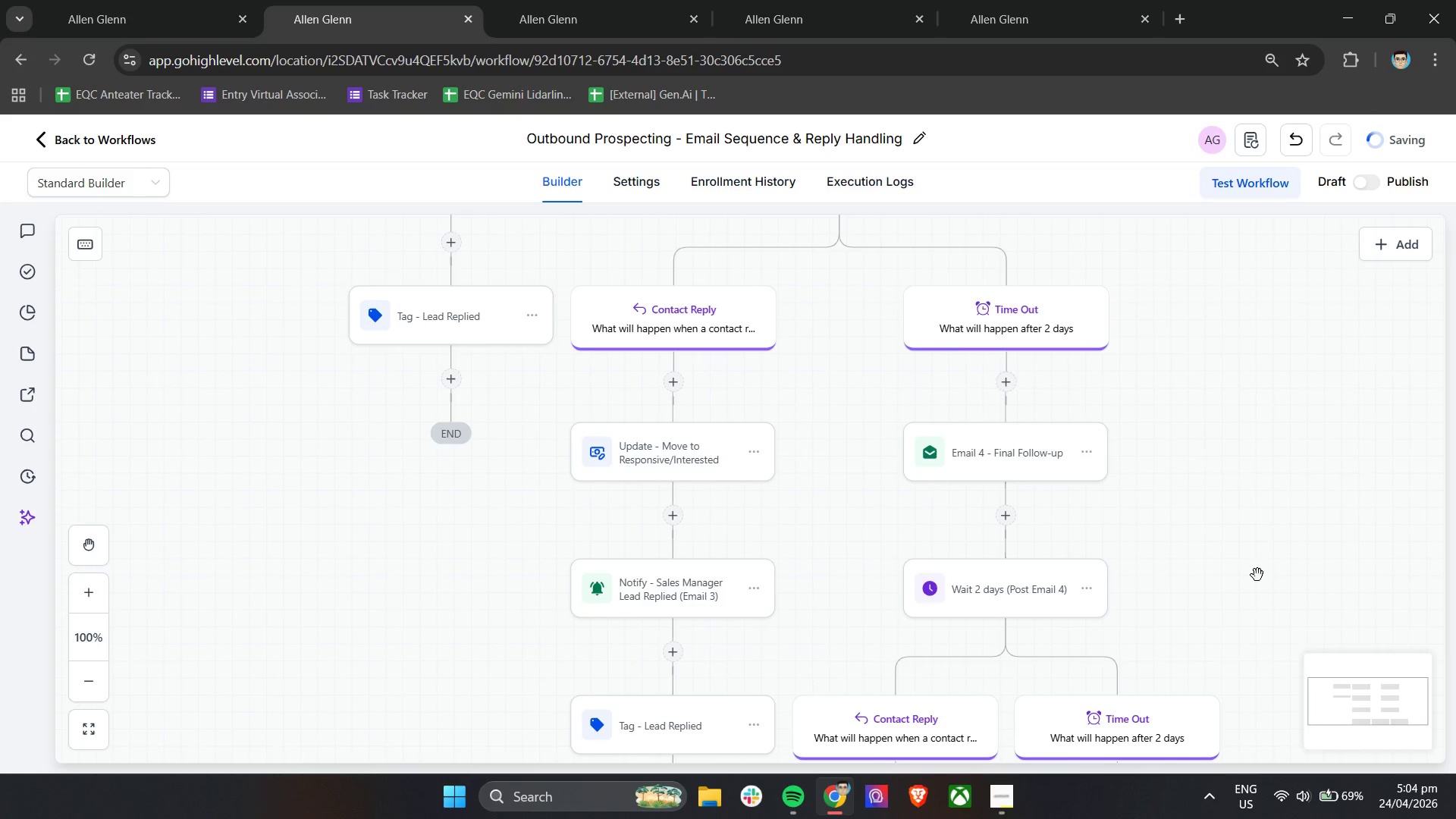 
scroll: coordinate [1272, 571], scroll_direction: up, amount: 4.0
 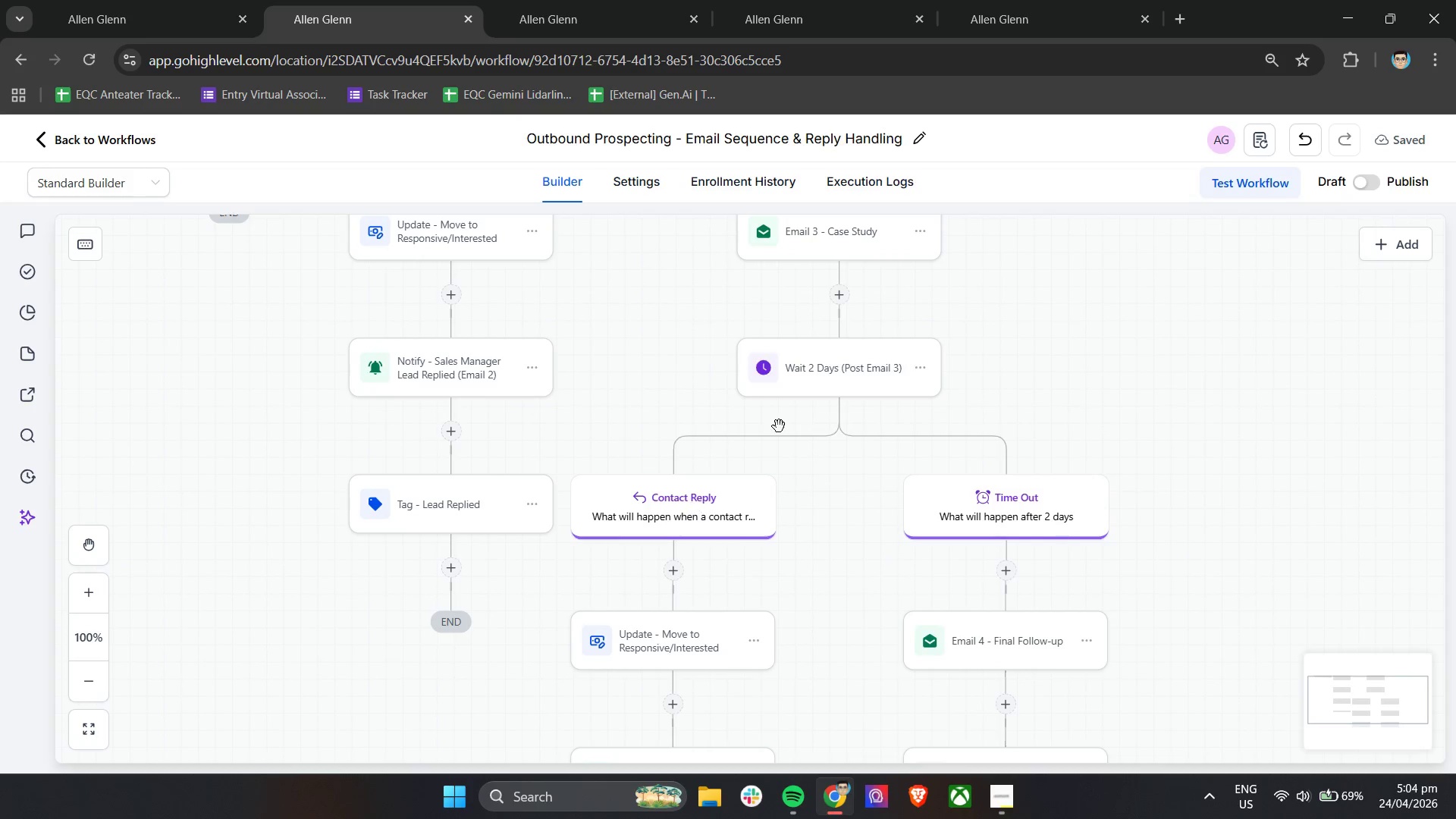 
left_click([819, 383])
 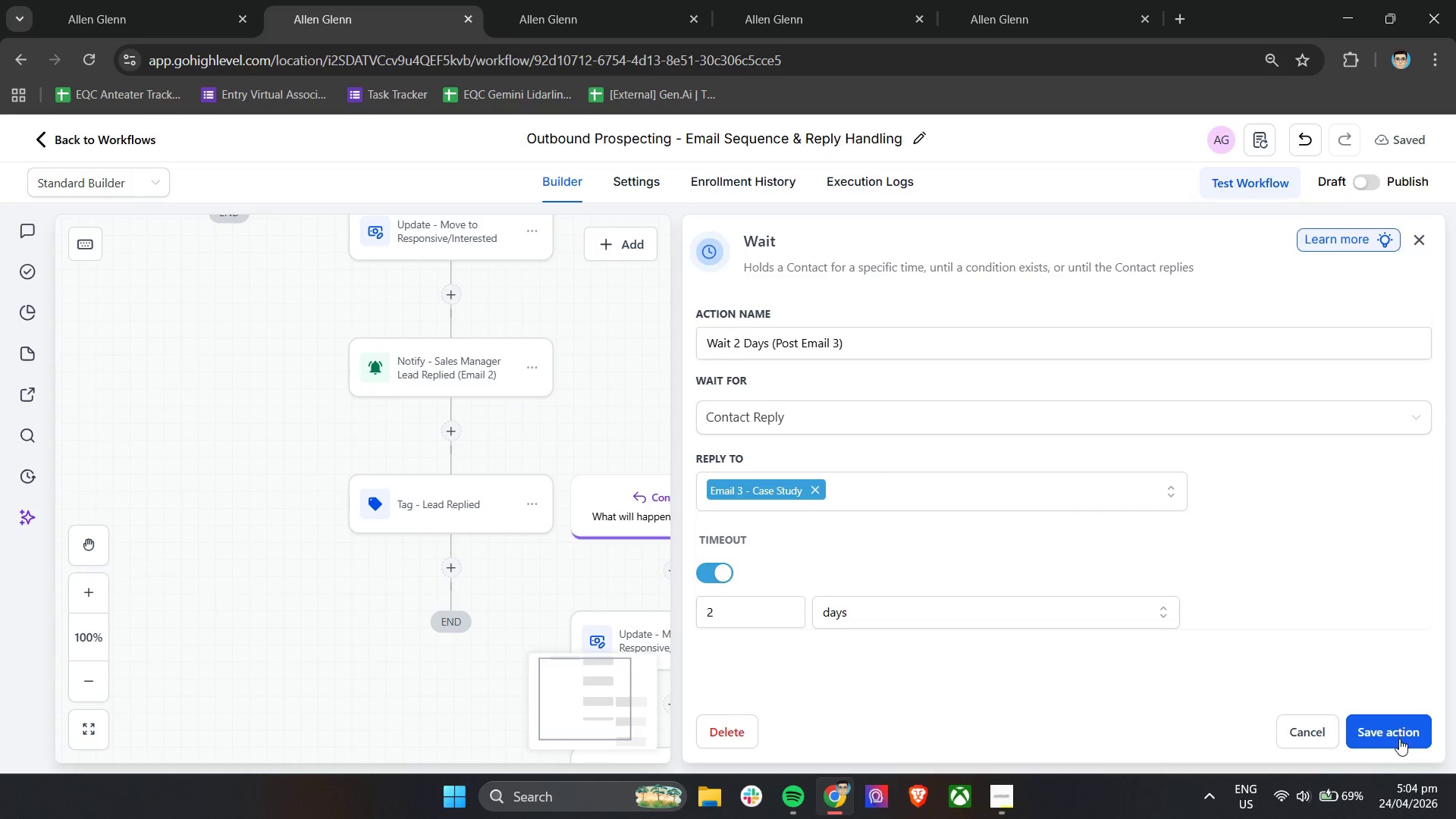 
left_click([1390, 734])
 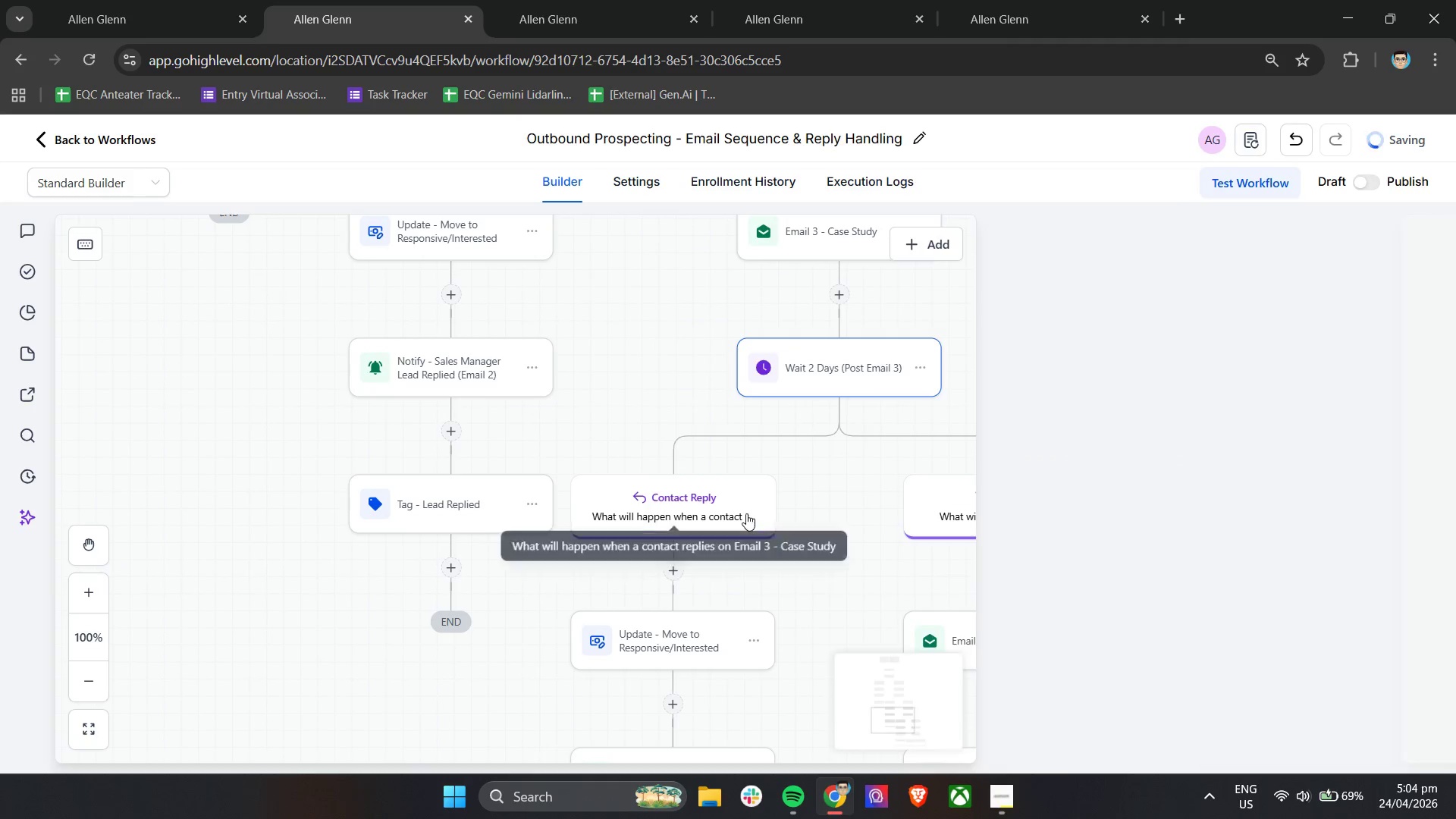 
scroll: coordinate [723, 498], scroll_direction: up, amount: 11.0
 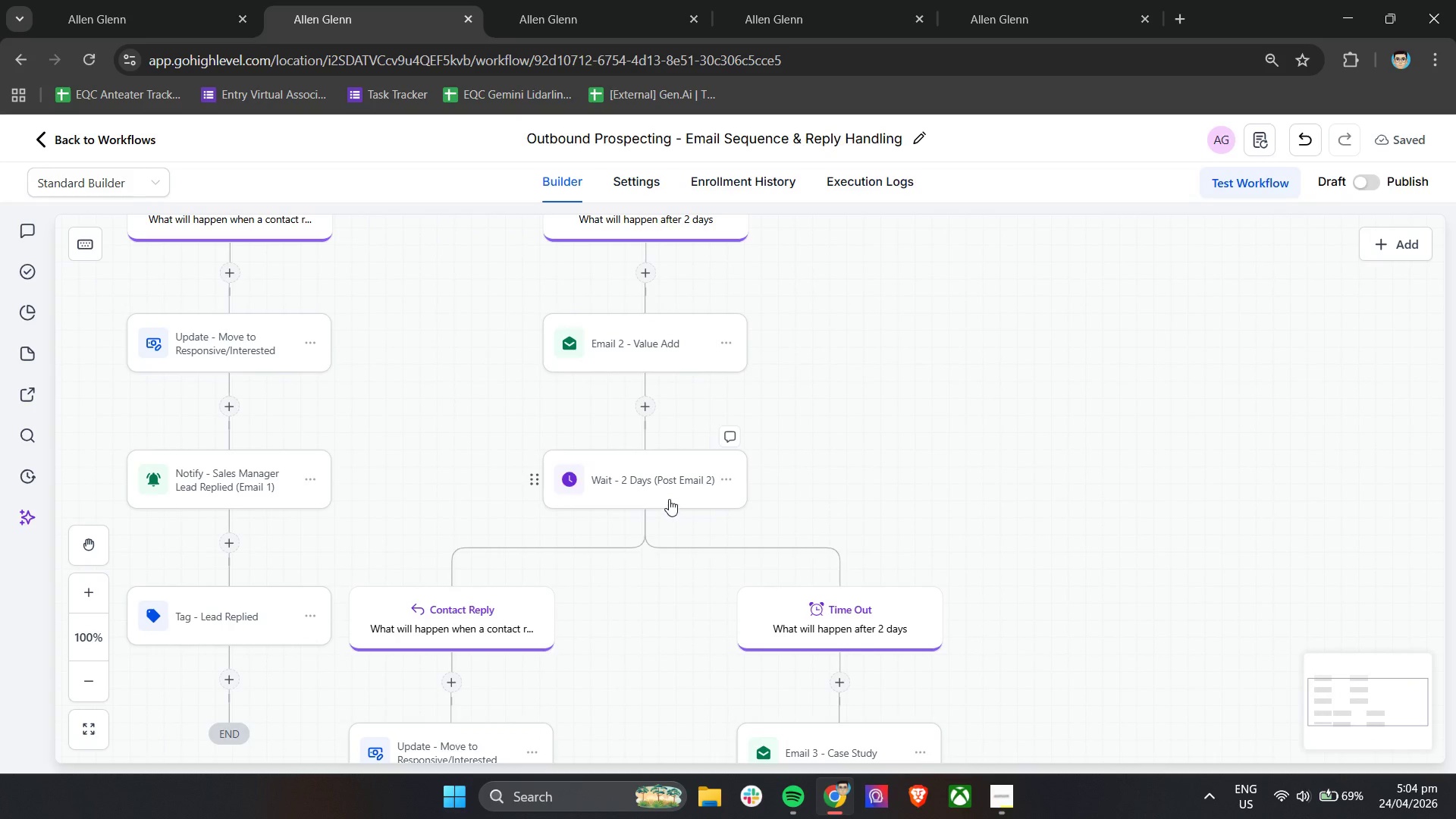 
left_click([666, 482])
 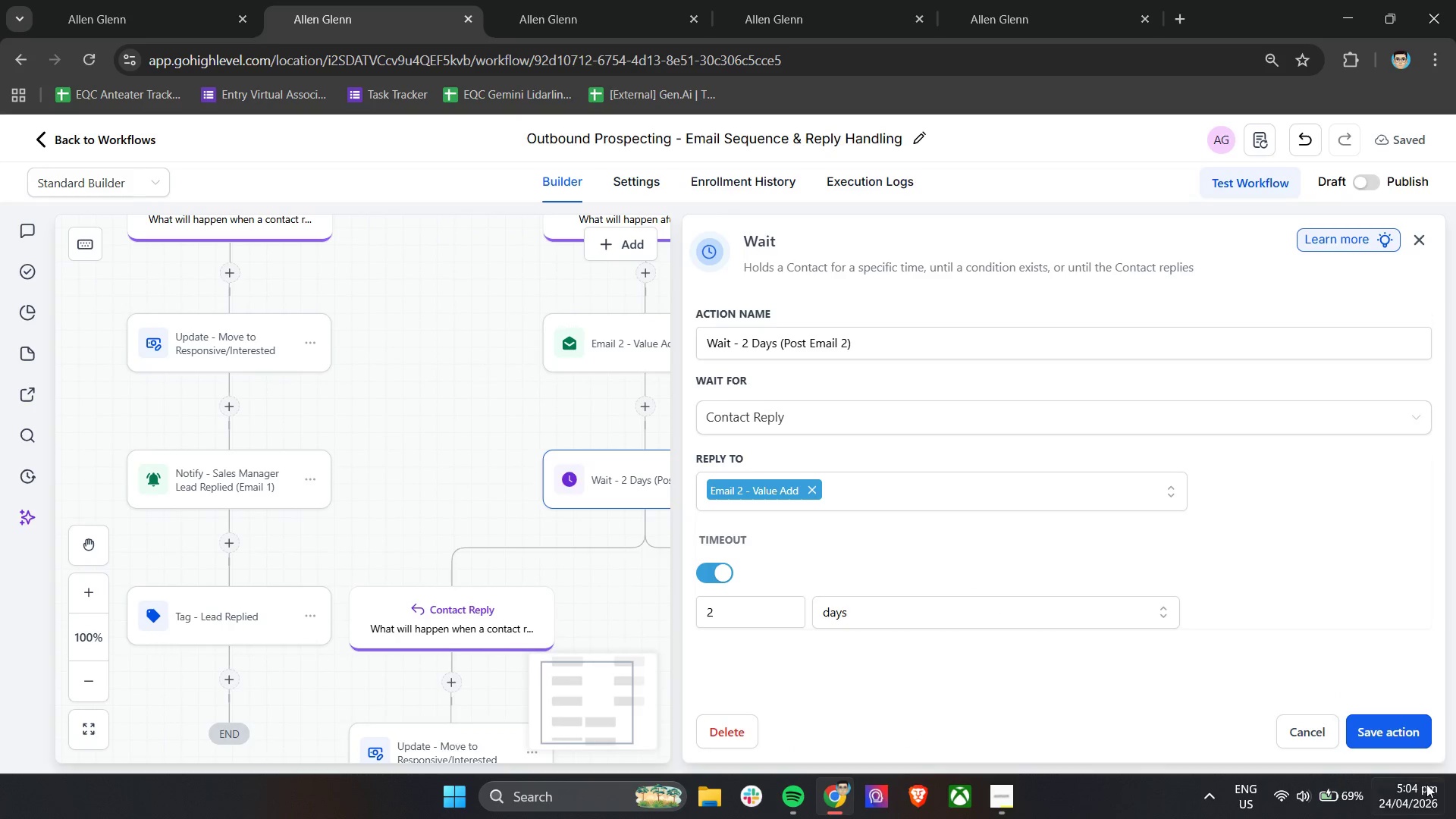 
left_click([1401, 721])
 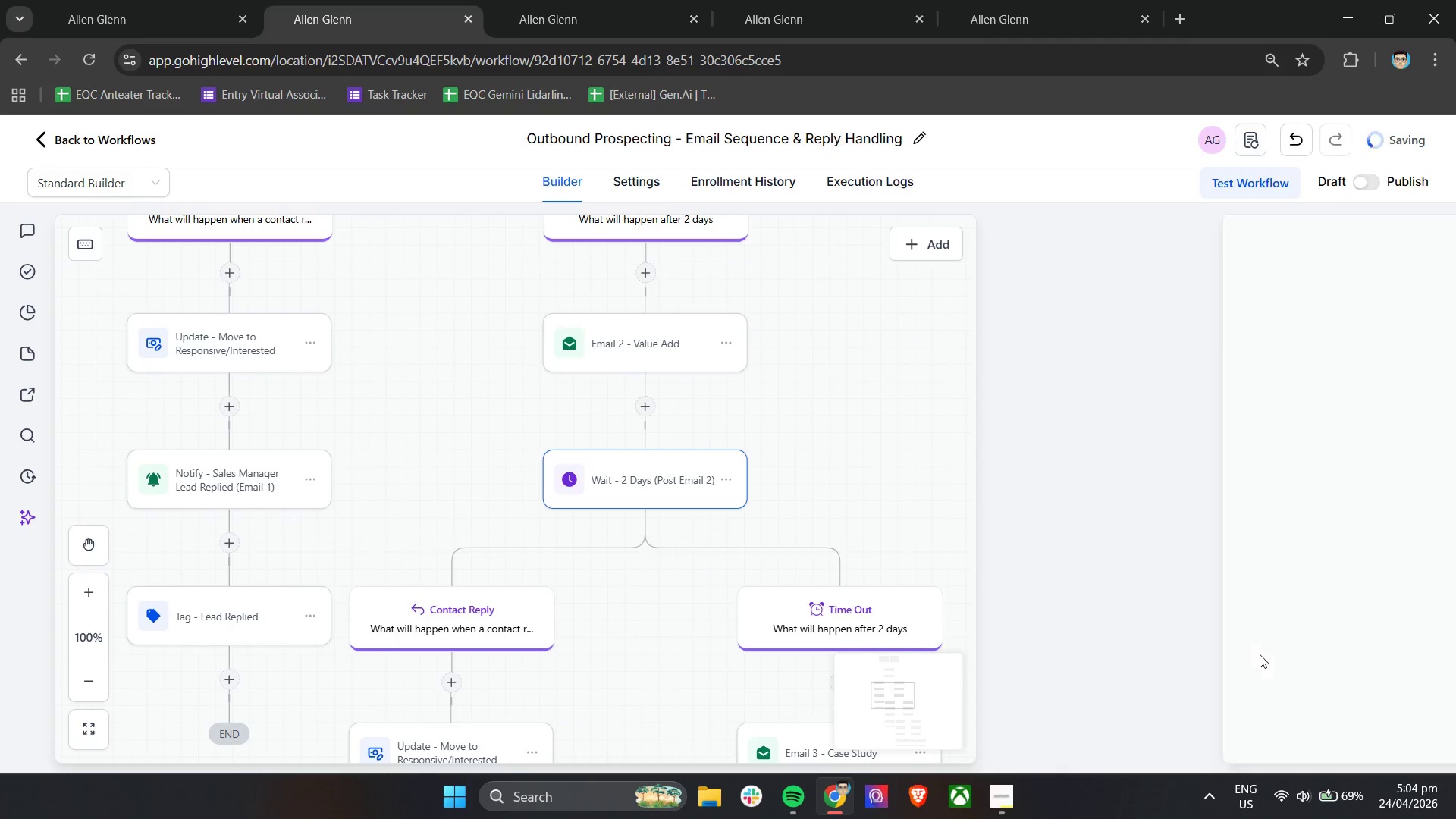 
scroll: coordinate [1144, 573], scroll_direction: down, amount: 20.0
 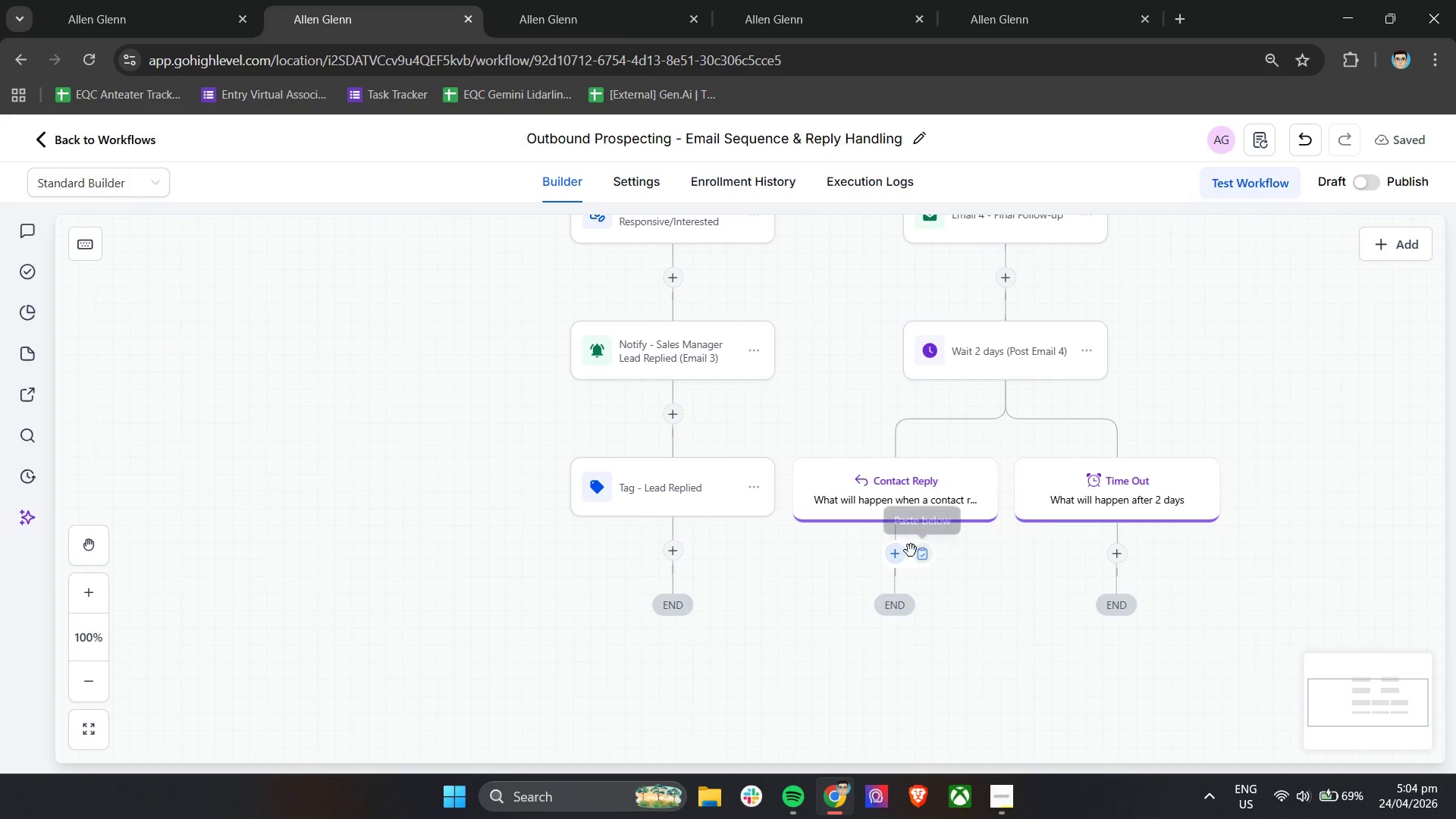 
left_click([890, 556])
 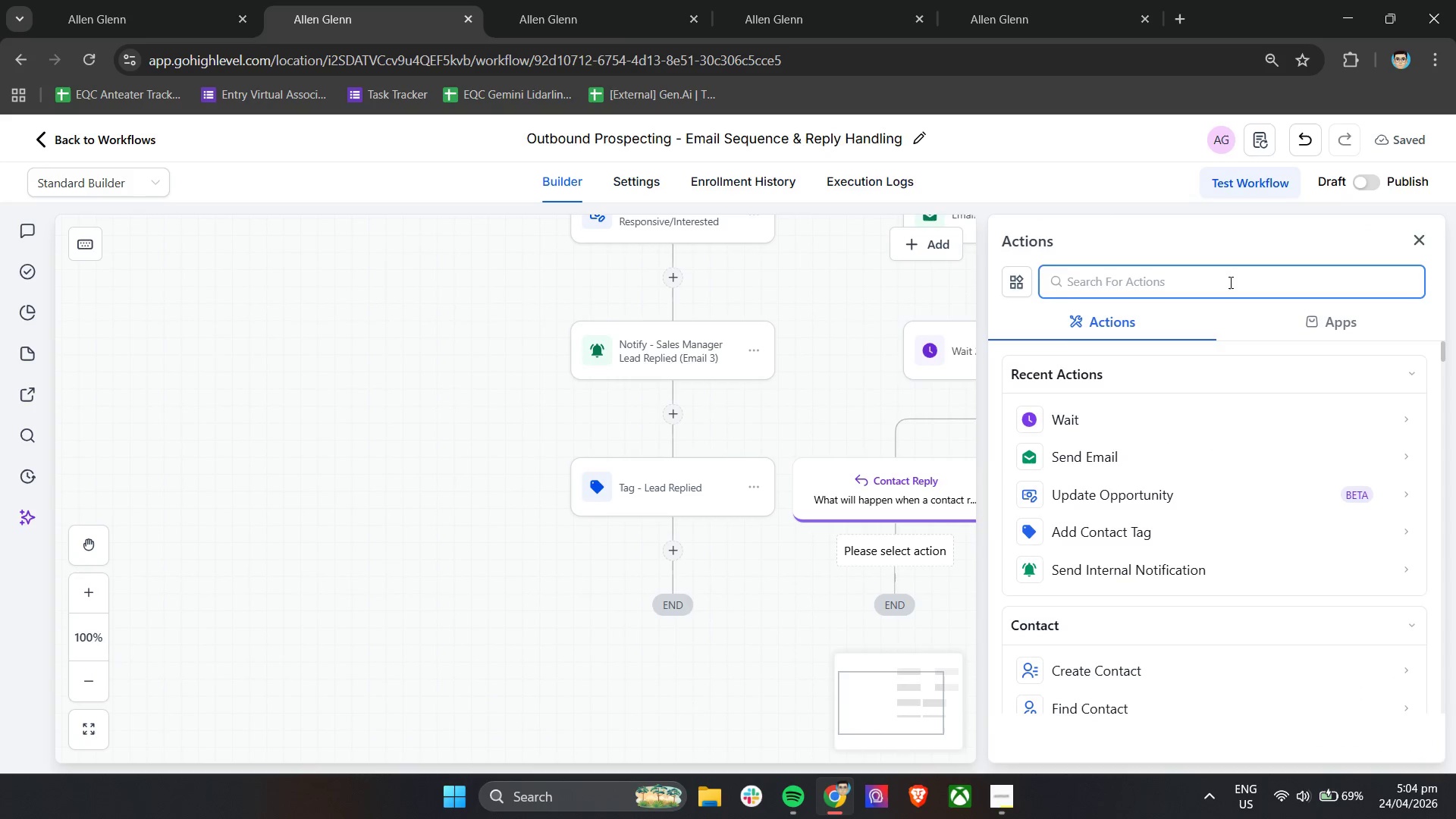 
left_click([1420, 234])
 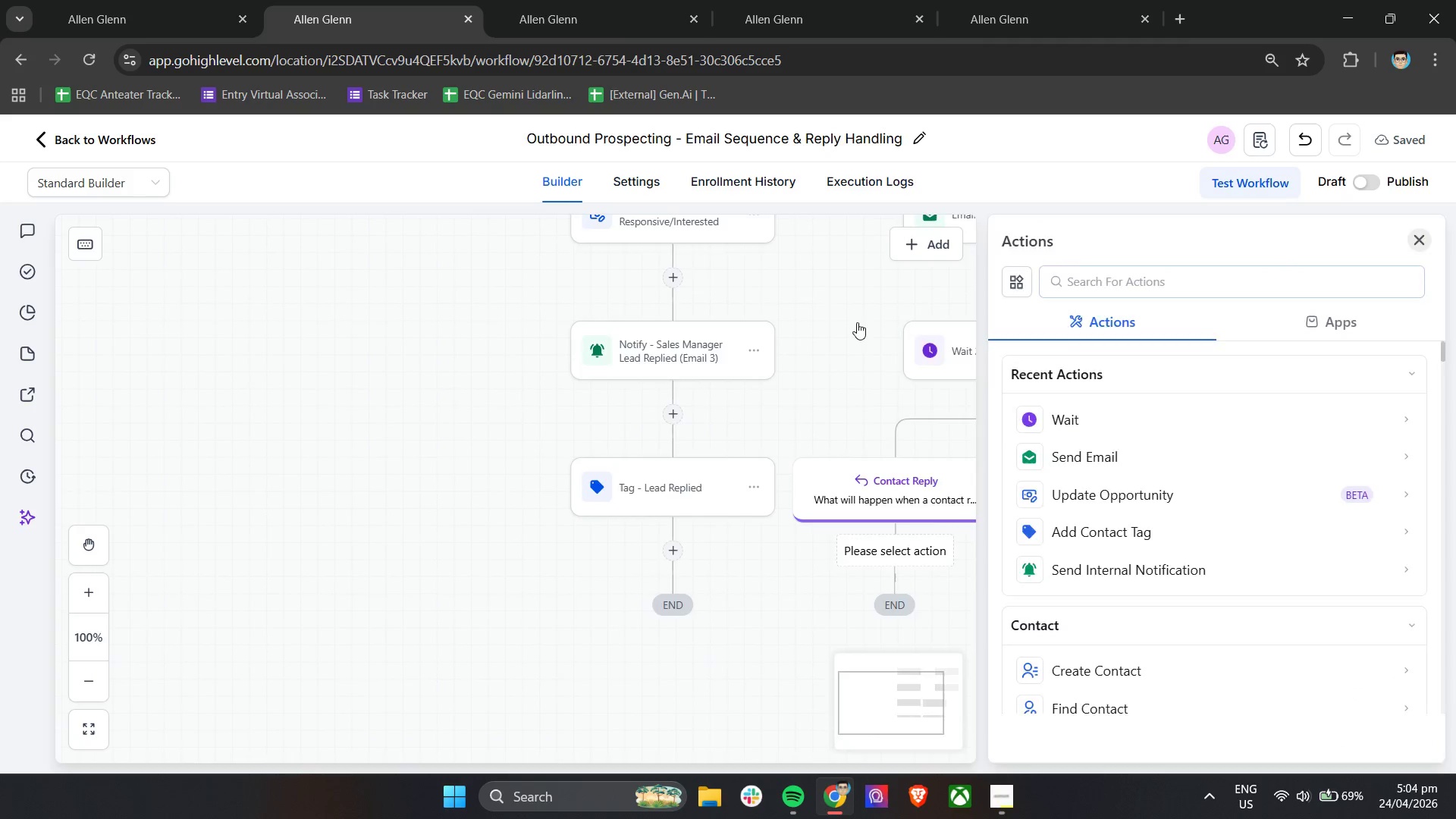 
scroll: coordinate [790, 457], scroll_direction: up, amount: 5.0
 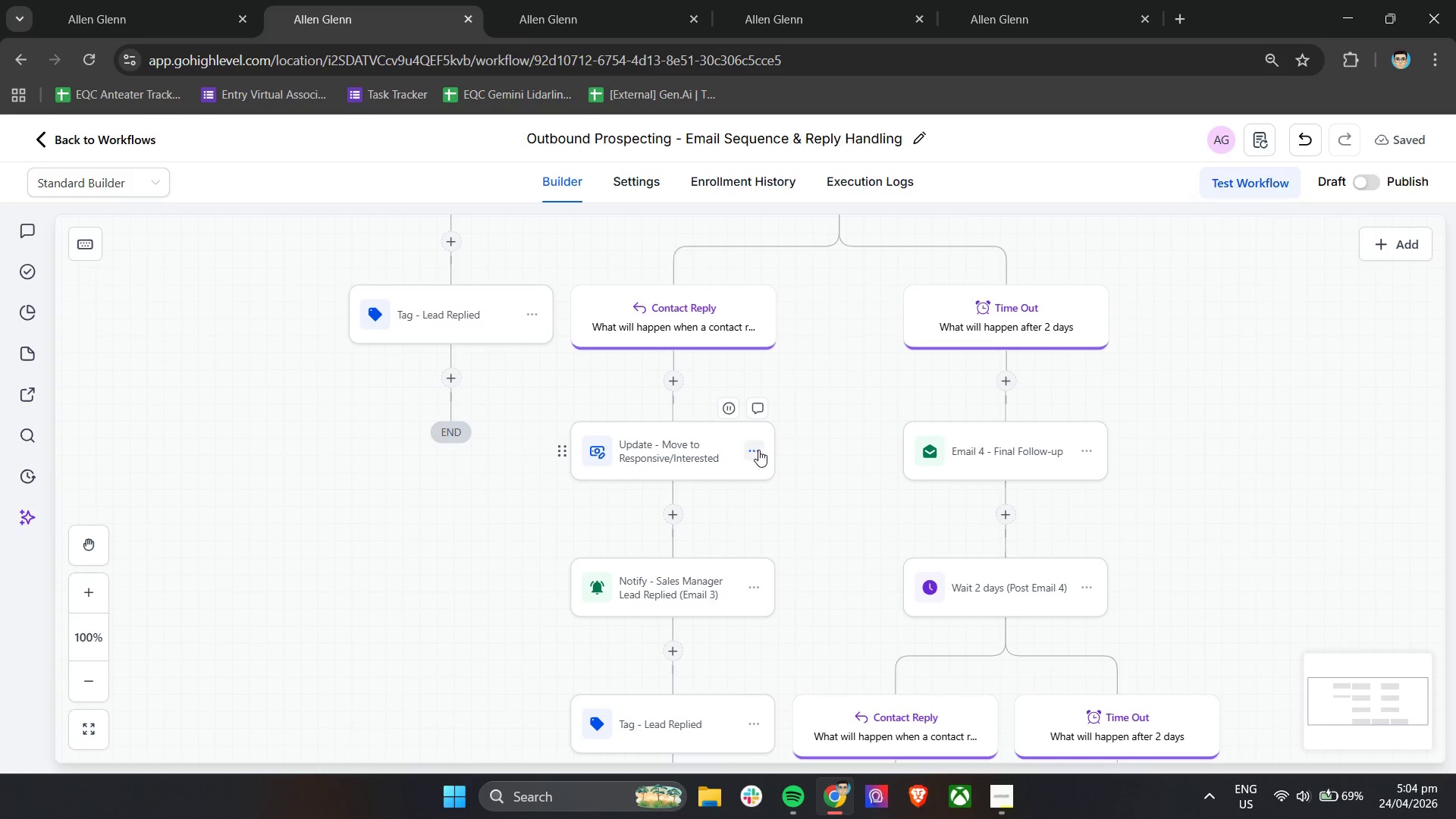 
left_click([756, 450])
 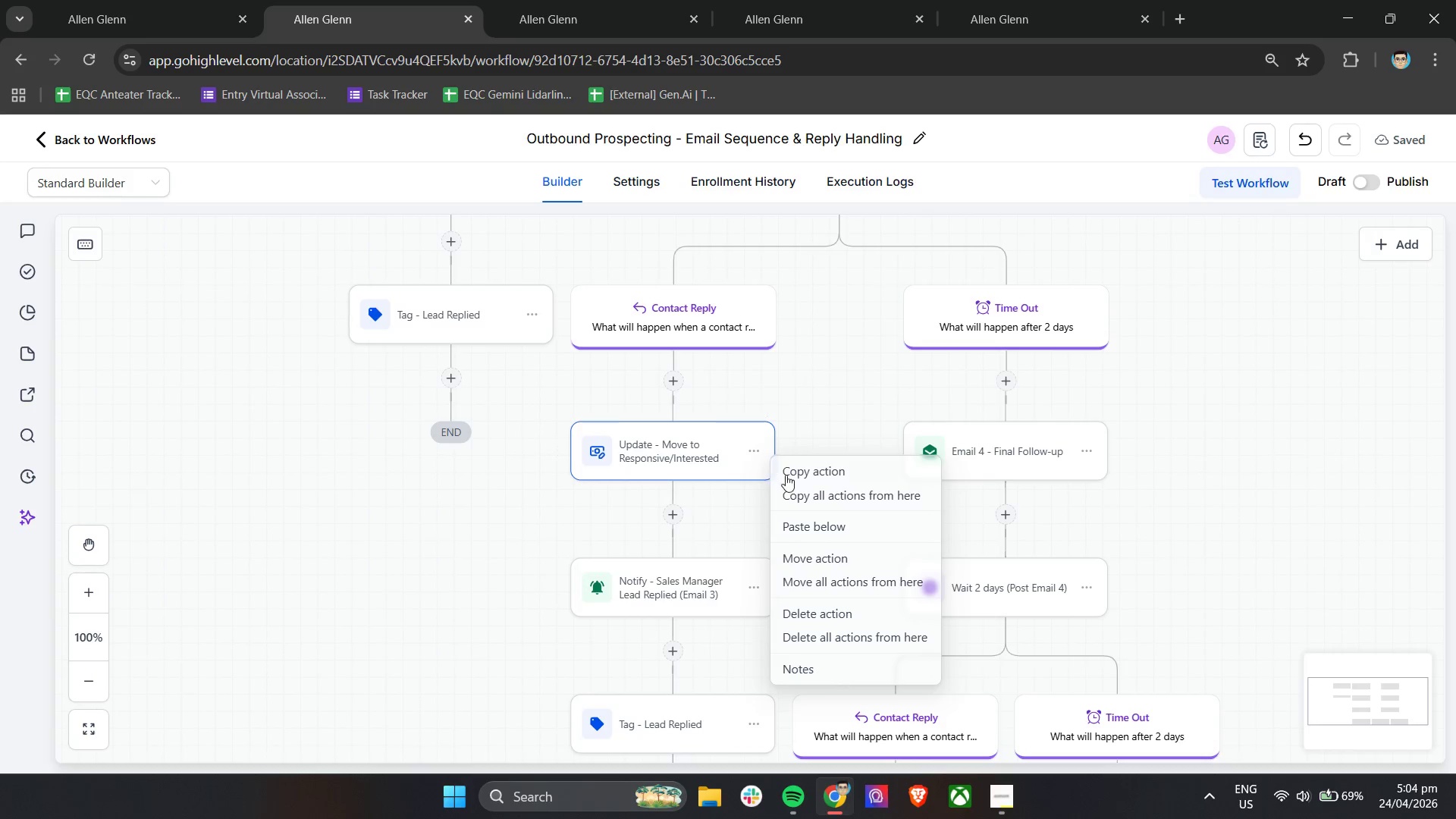 
left_click([796, 476])
 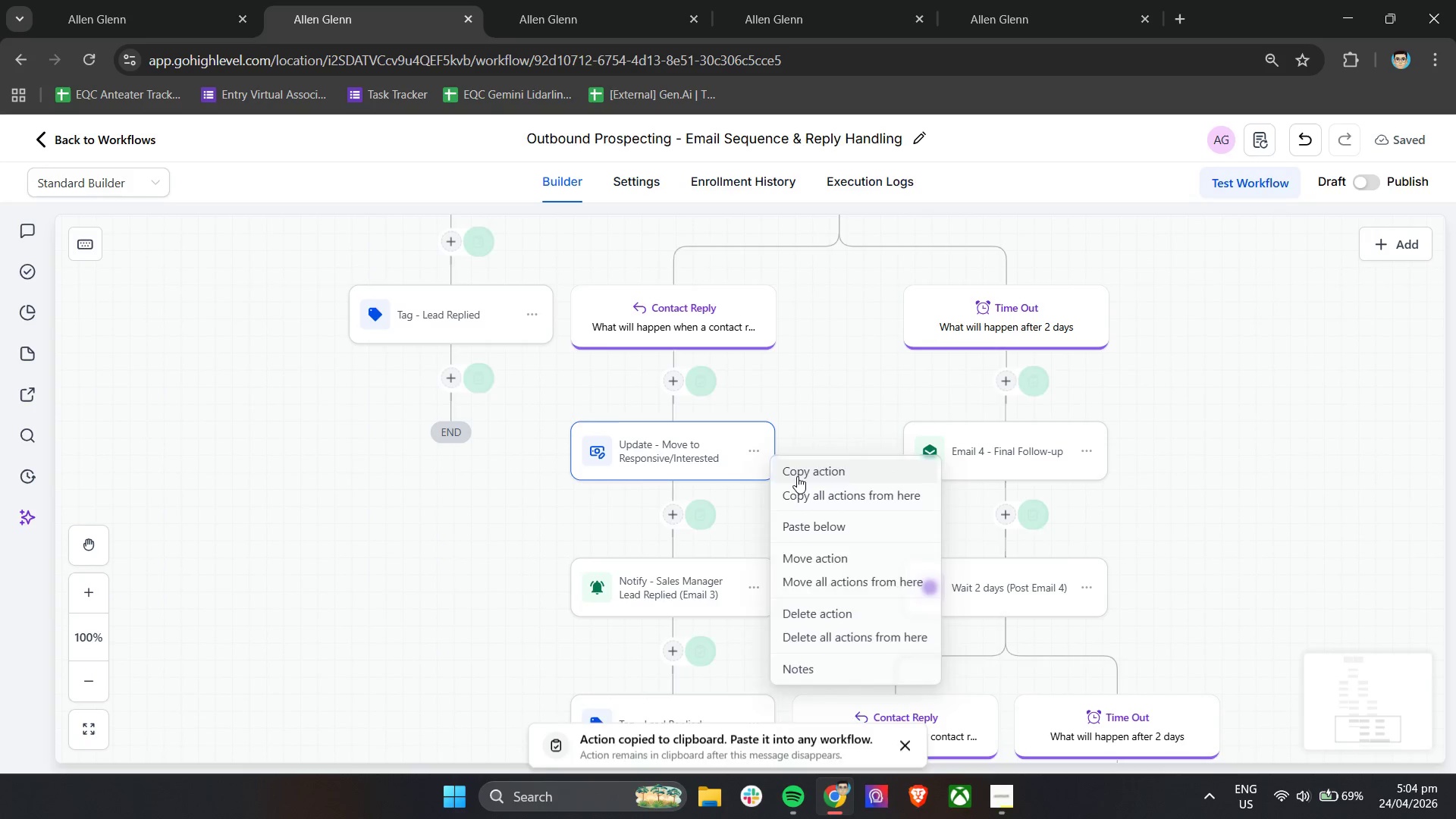 
scroll: coordinate [936, 519], scroll_direction: down, amount: 12.0
 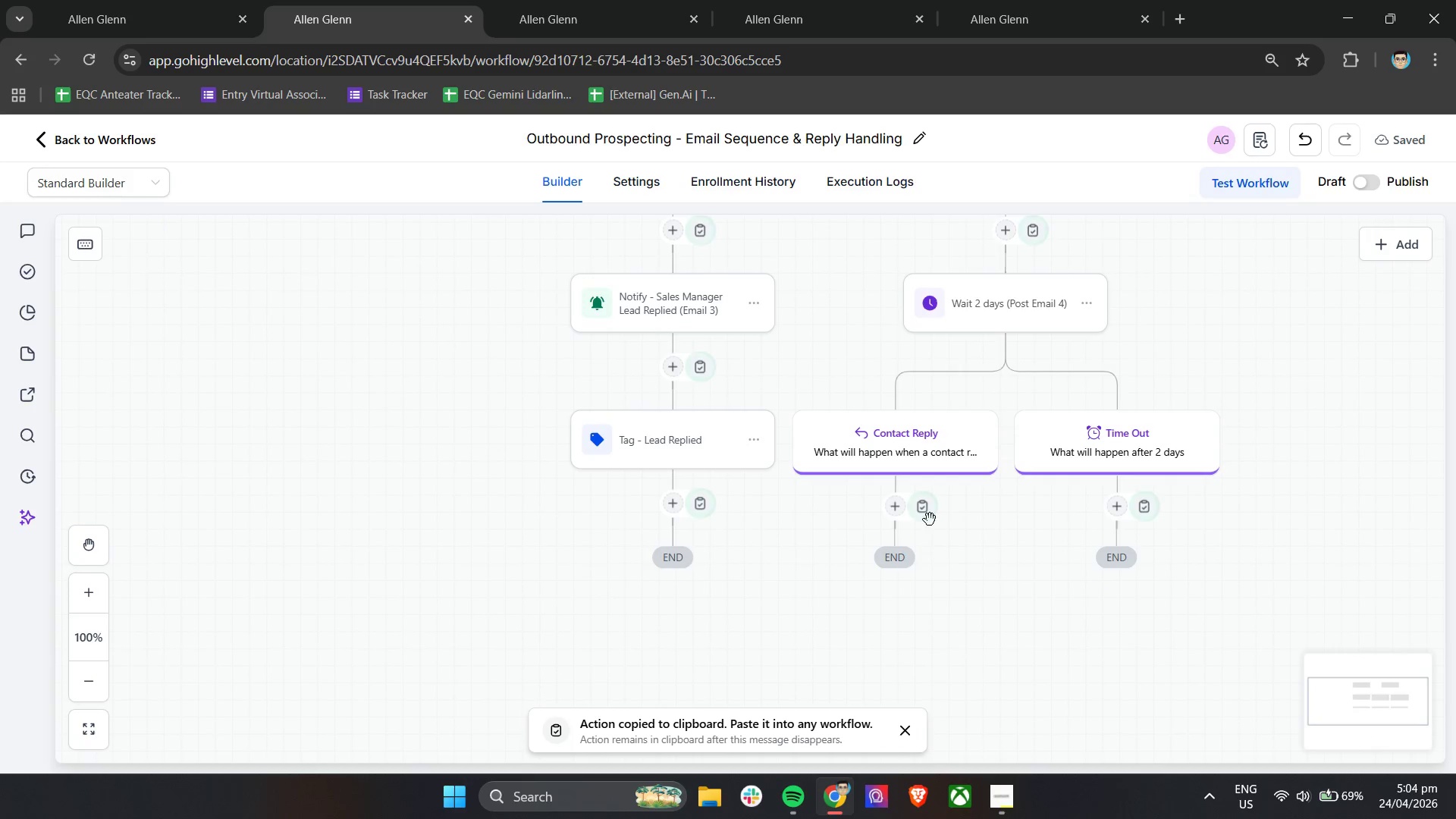 
left_click([927, 514])
 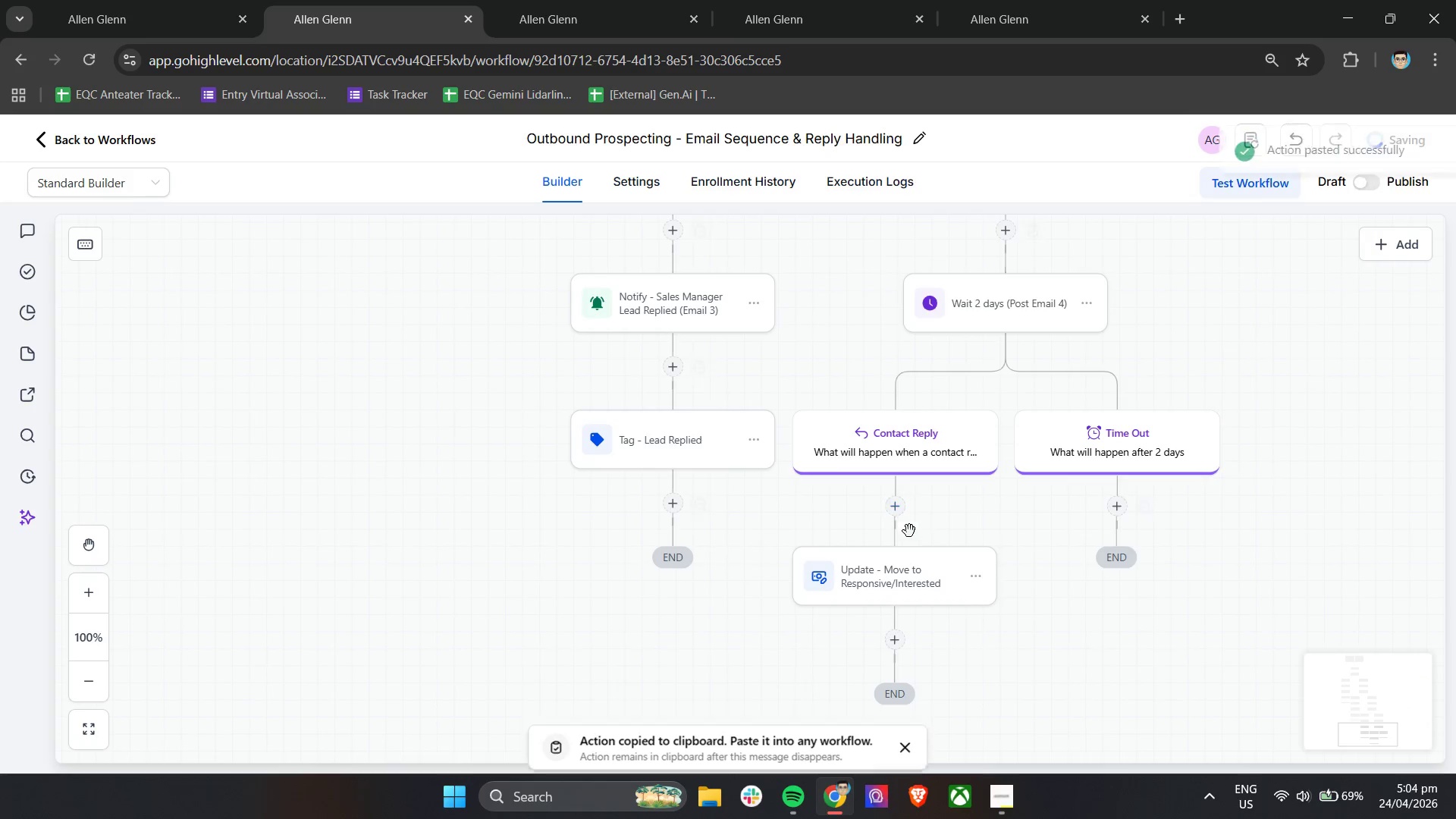 
scroll: coordinate [827, 554], scroll_direction: up, amount: 4.0
 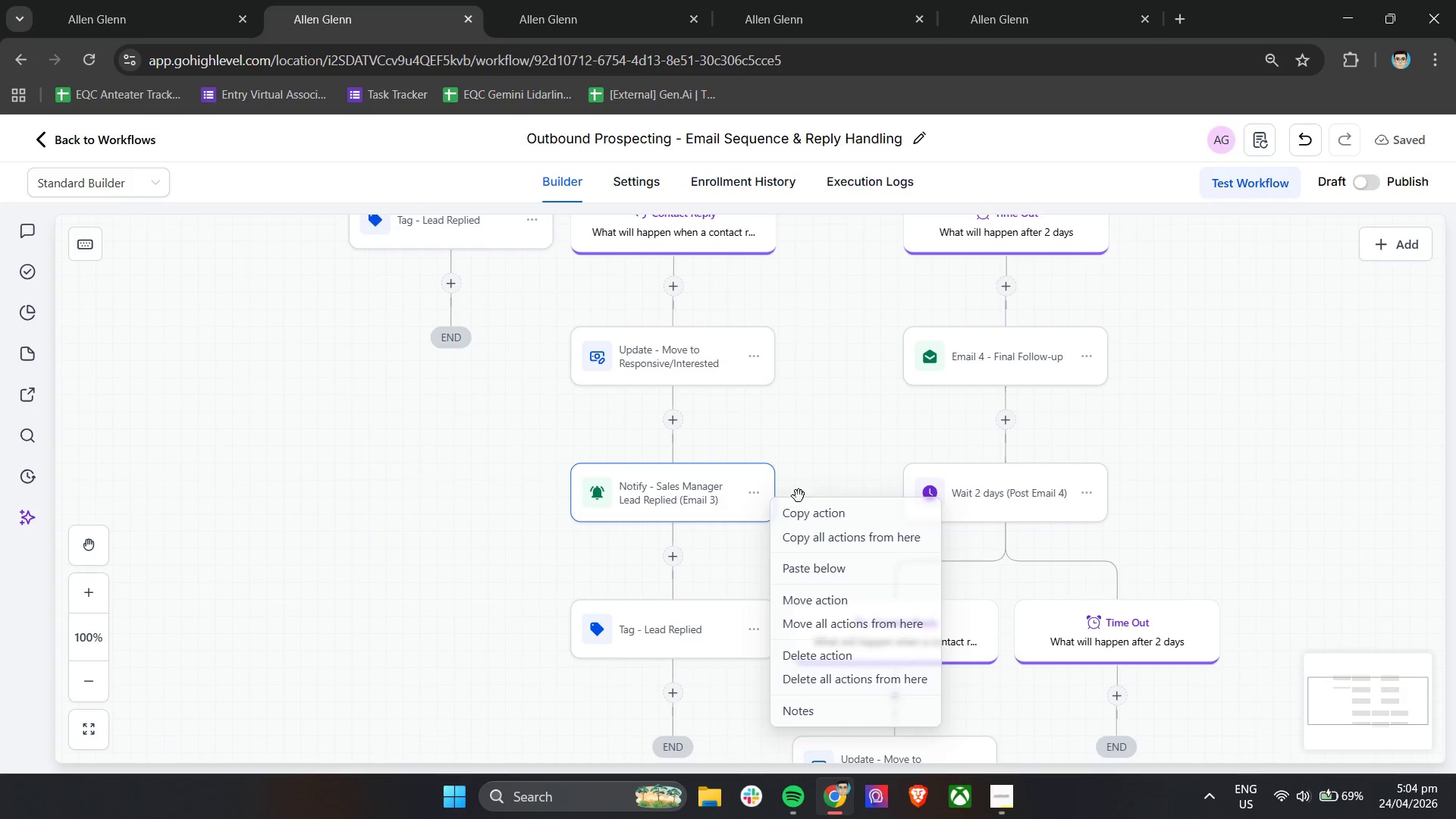 
left_click([819, 515])
 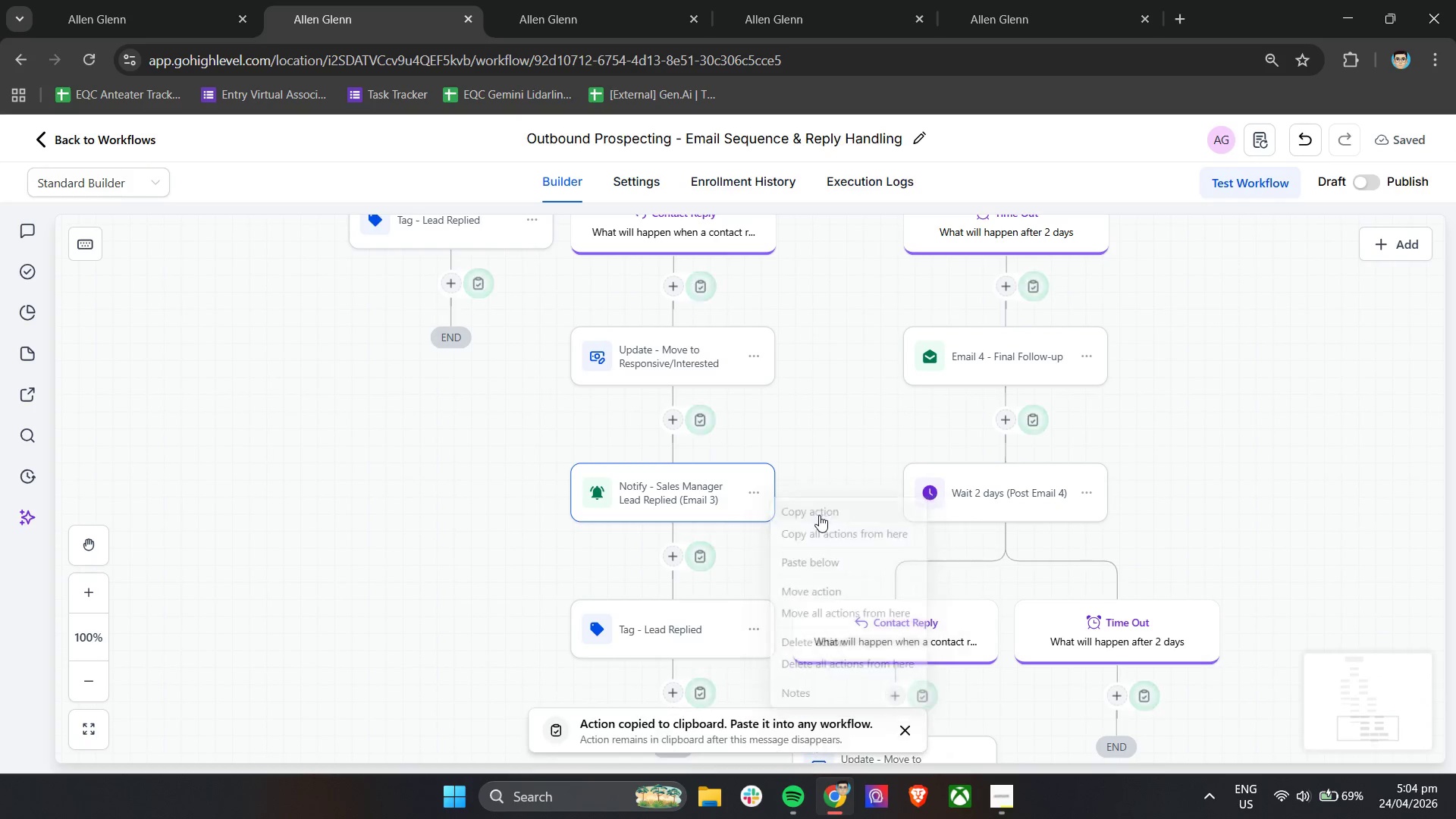 
scroll: coordinate [899, 513], scroll_direction: down, amount: 10.0
 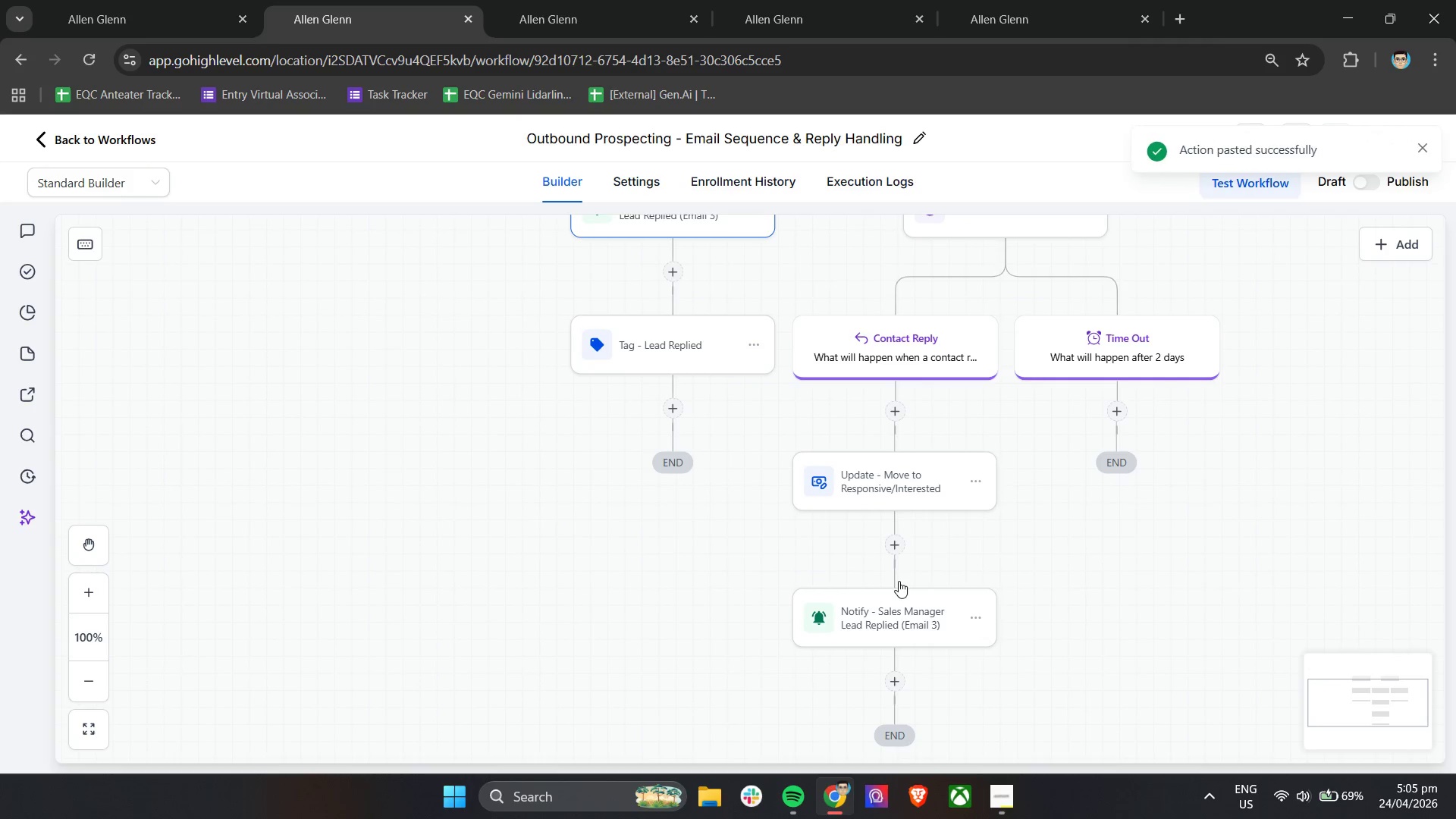 
left_click([927, 613])
 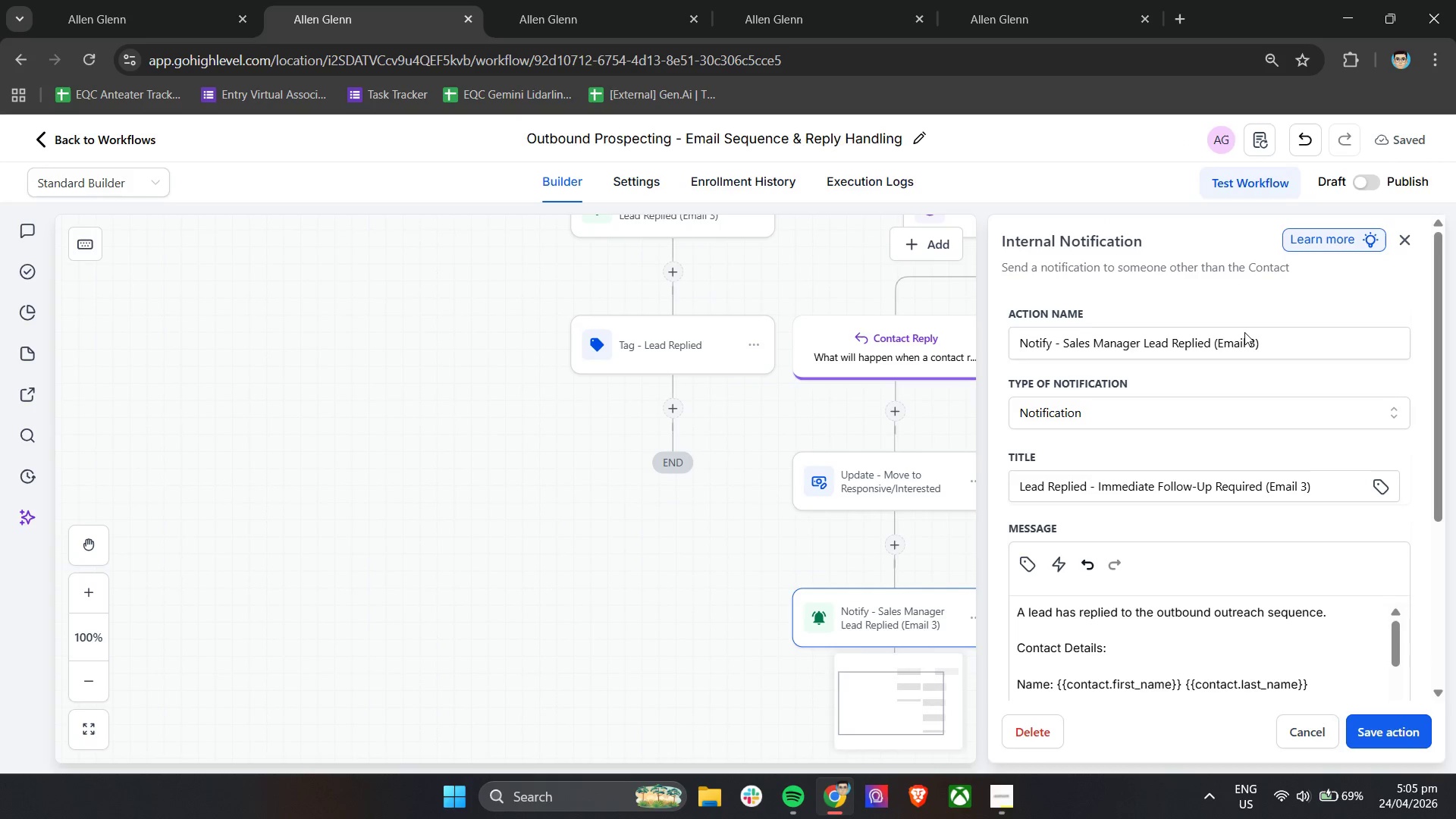 
left_click([1255, 341])
 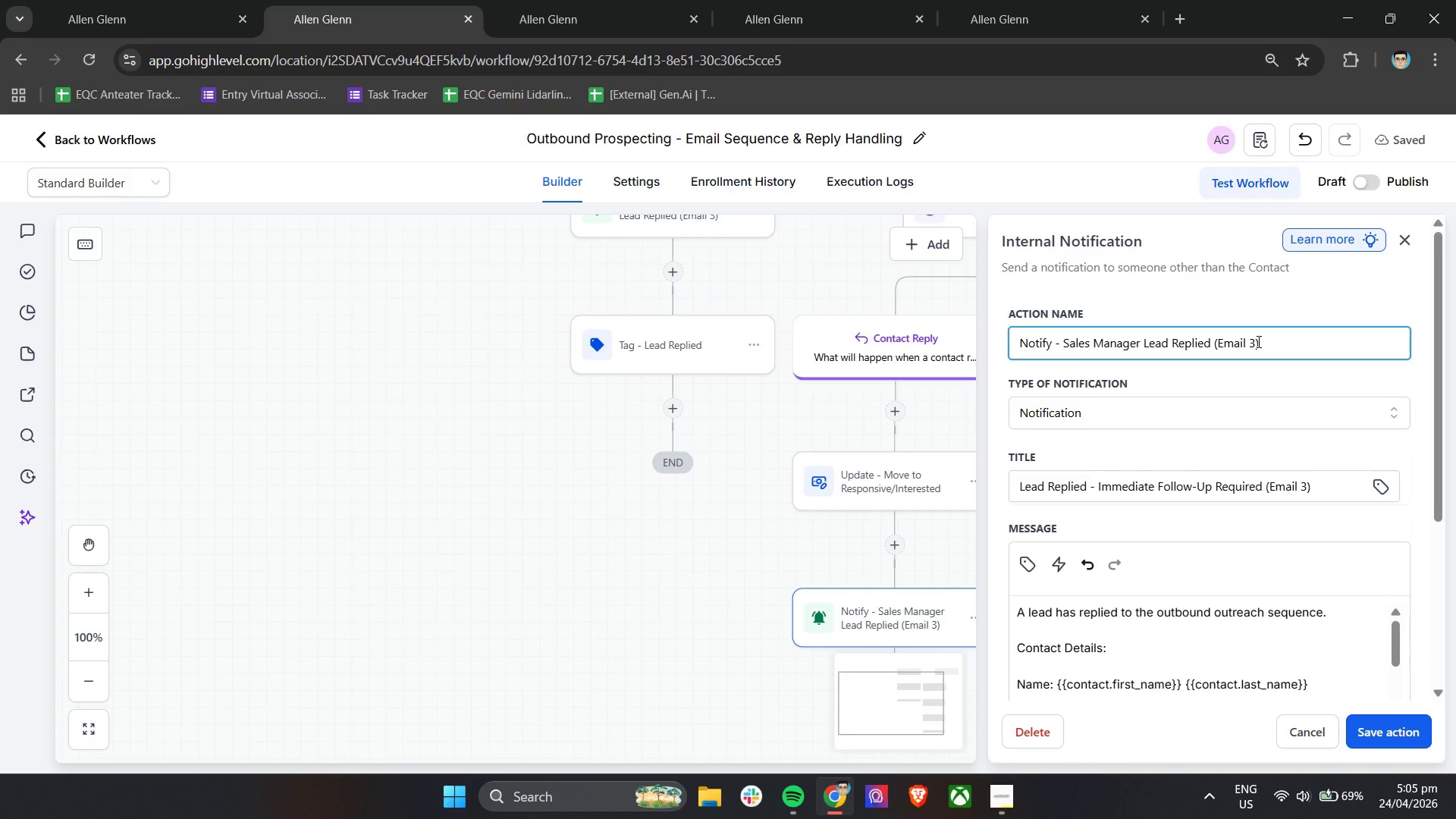 
key(Backspace)
 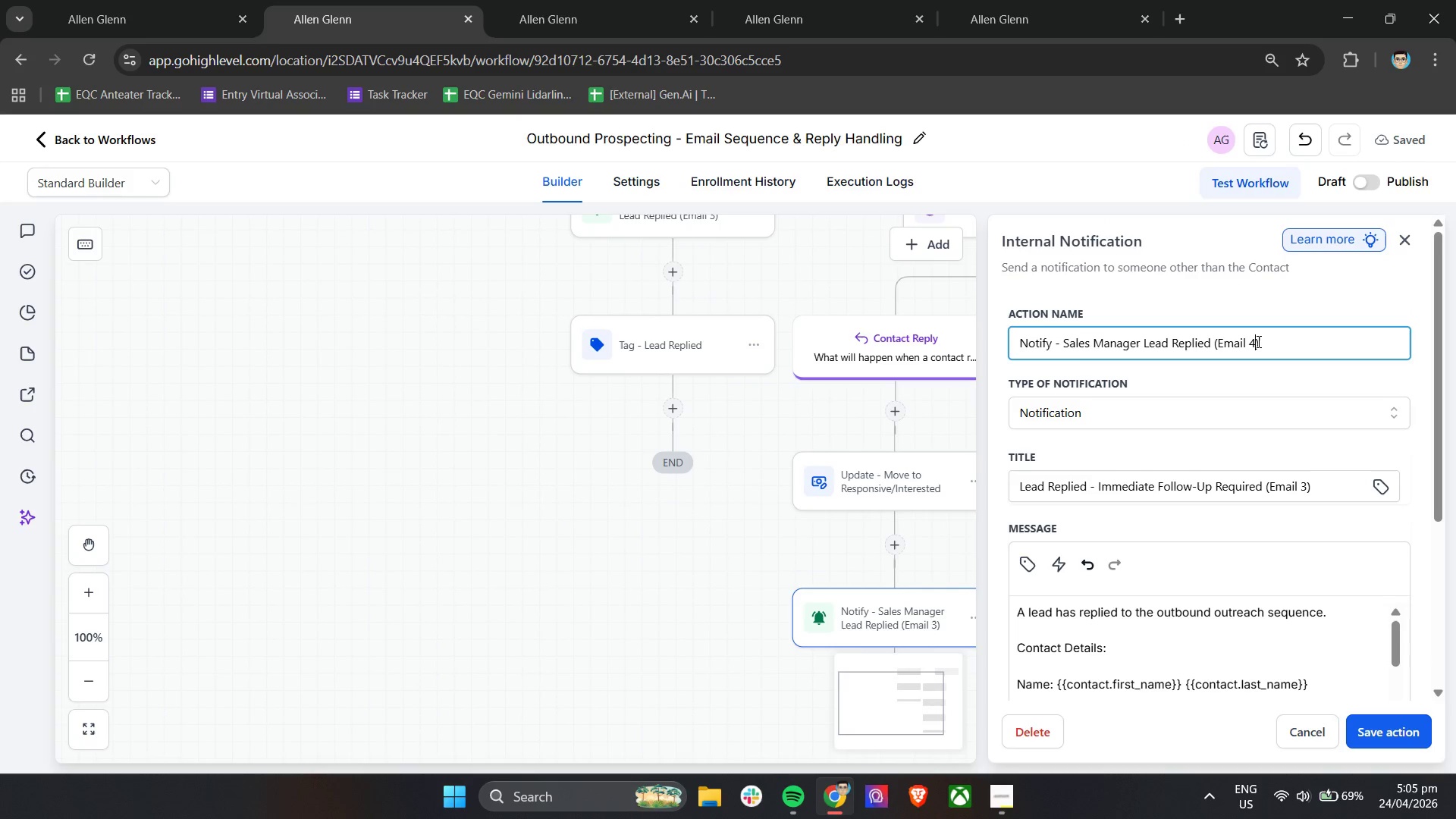 
key(4)
 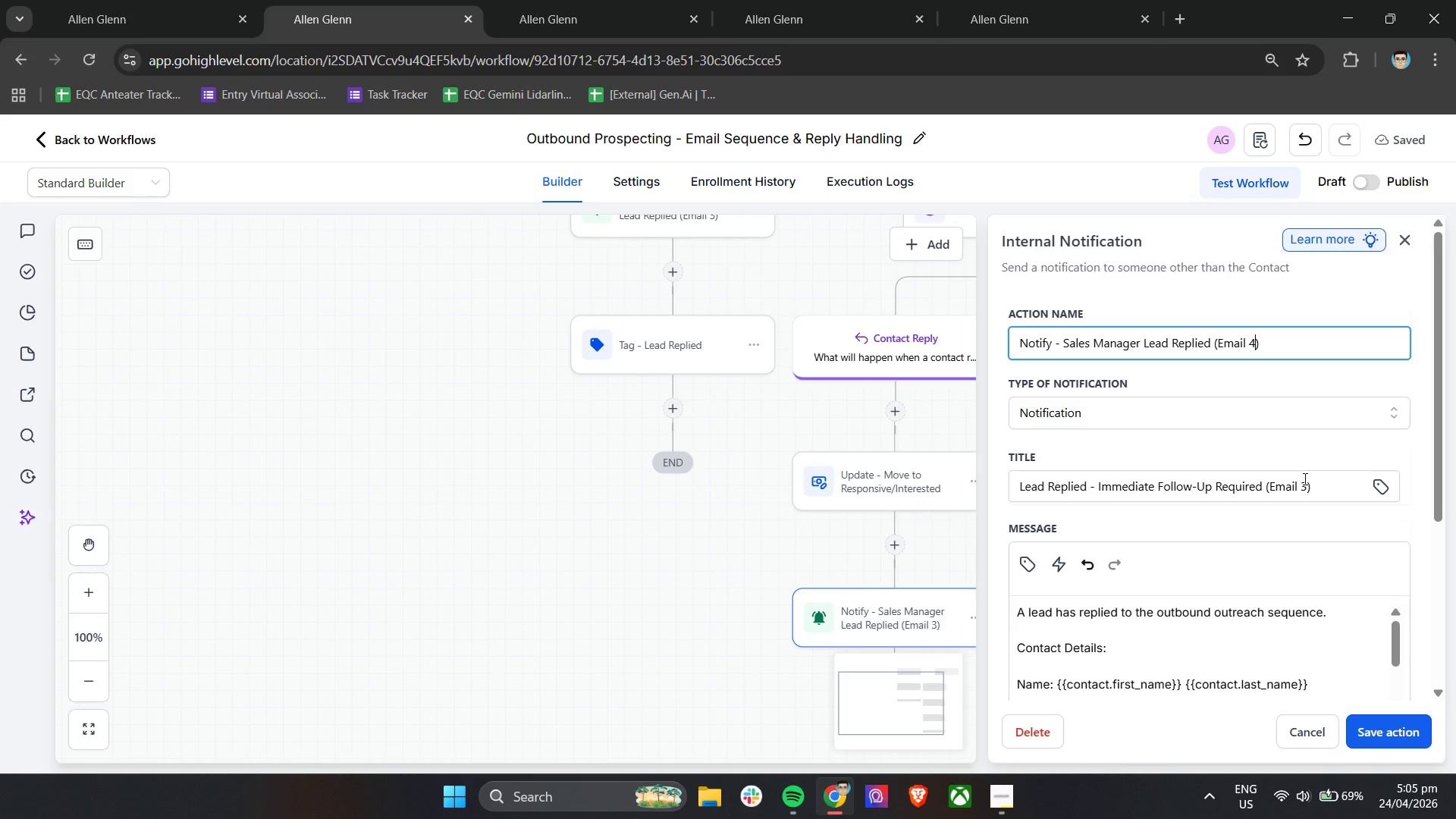 
left_click([1309, 483])
 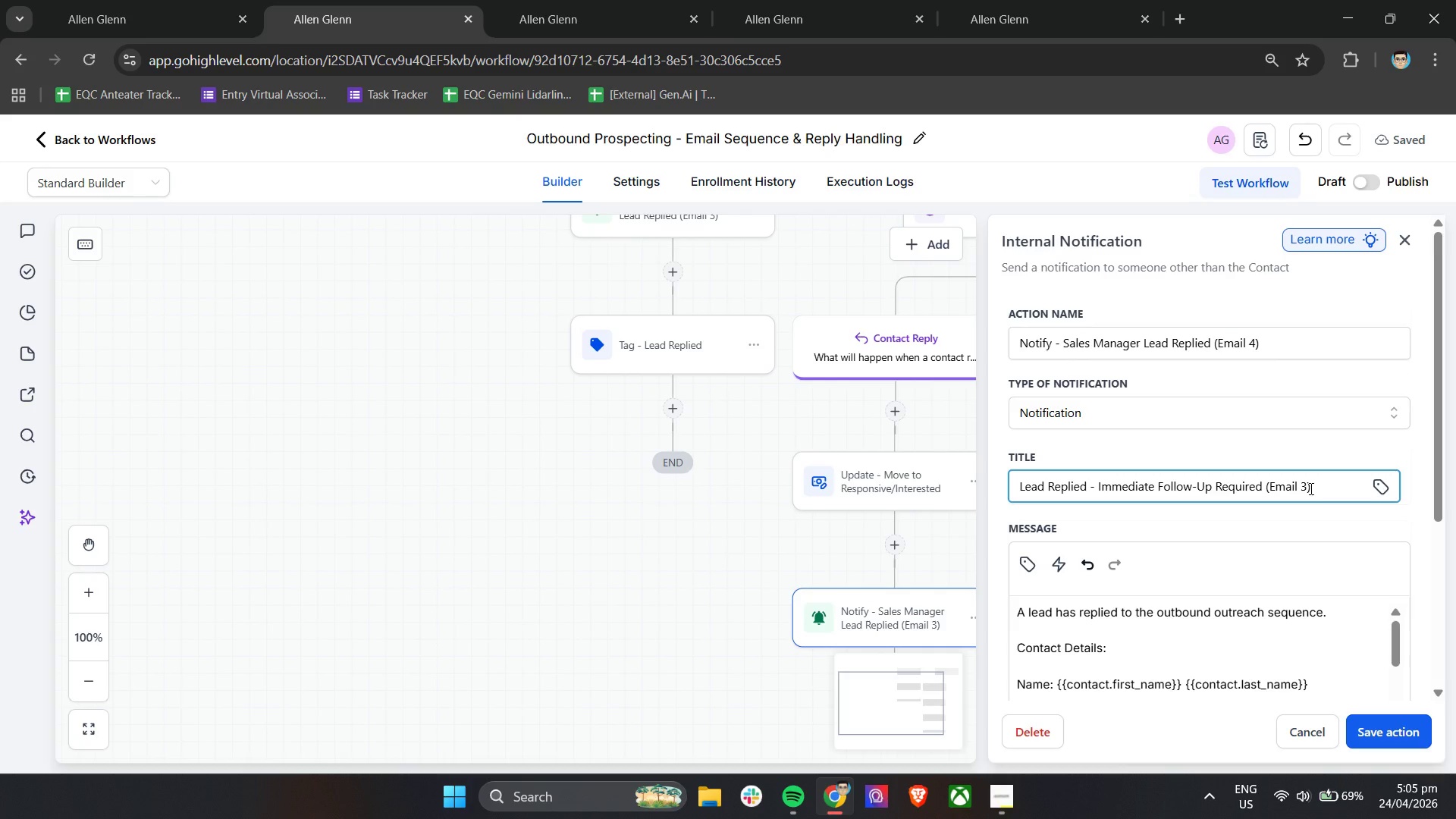 
key(ArrowLeft)
 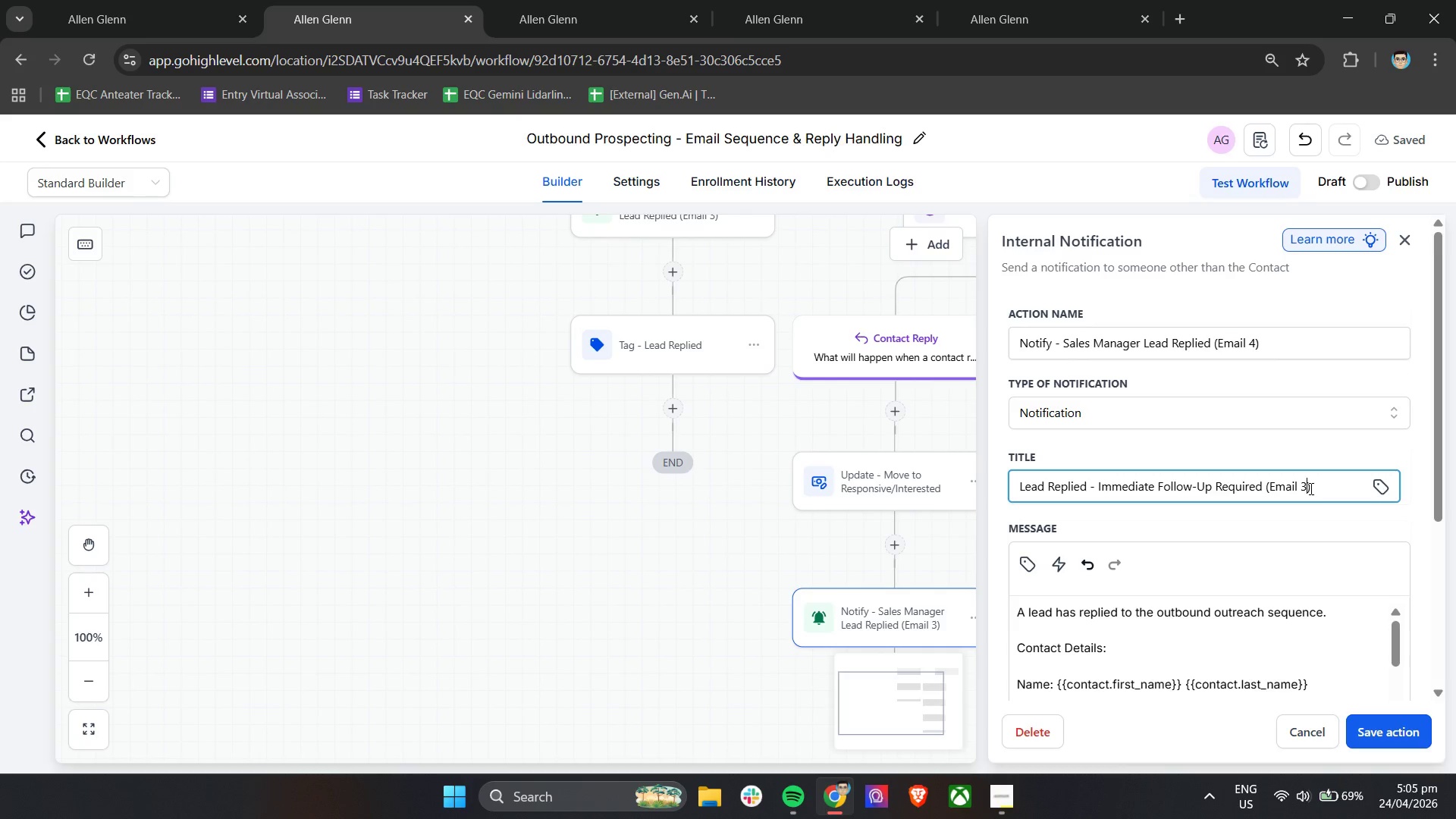 
key(Backspace)
 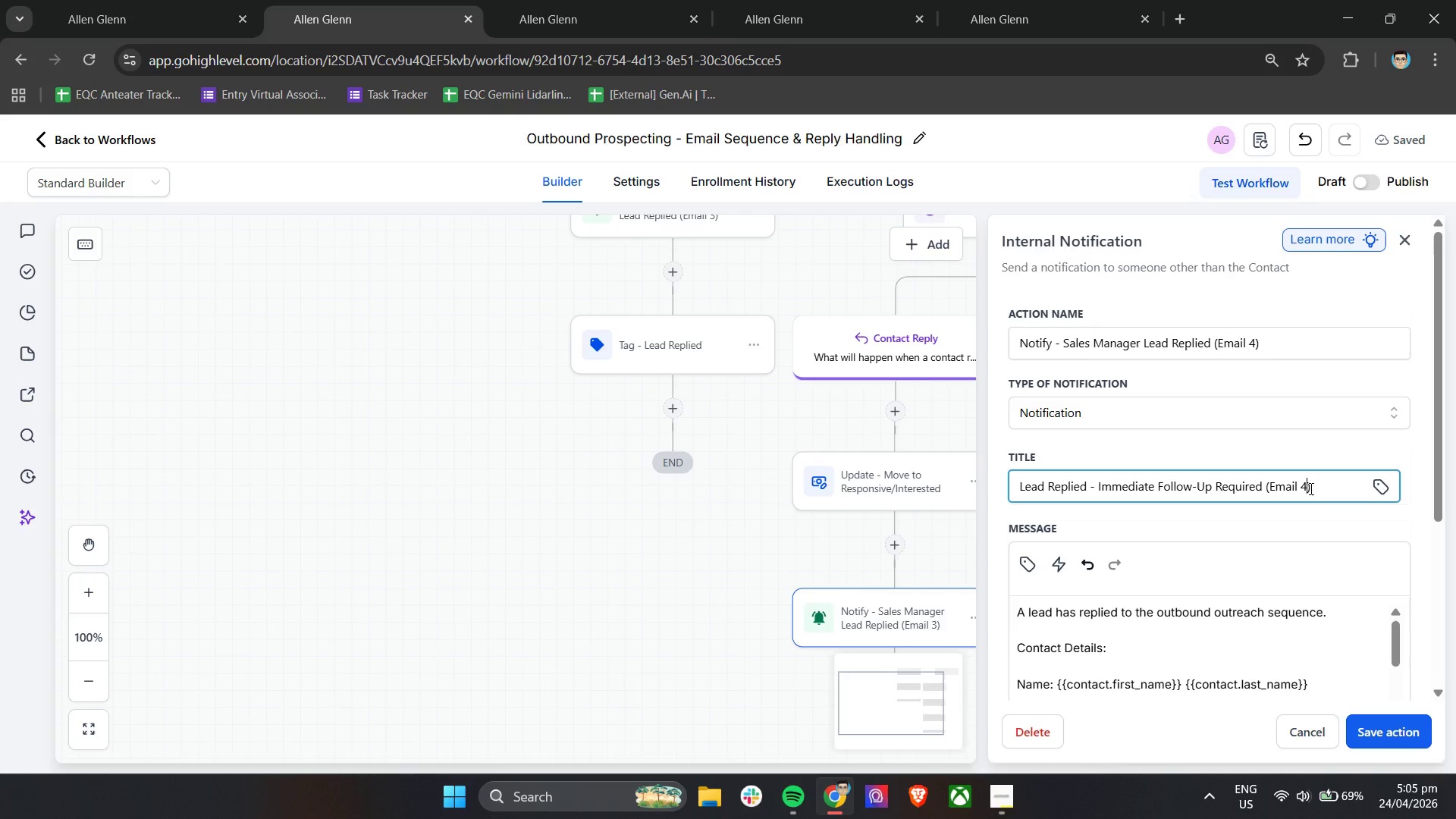 
key(4)
 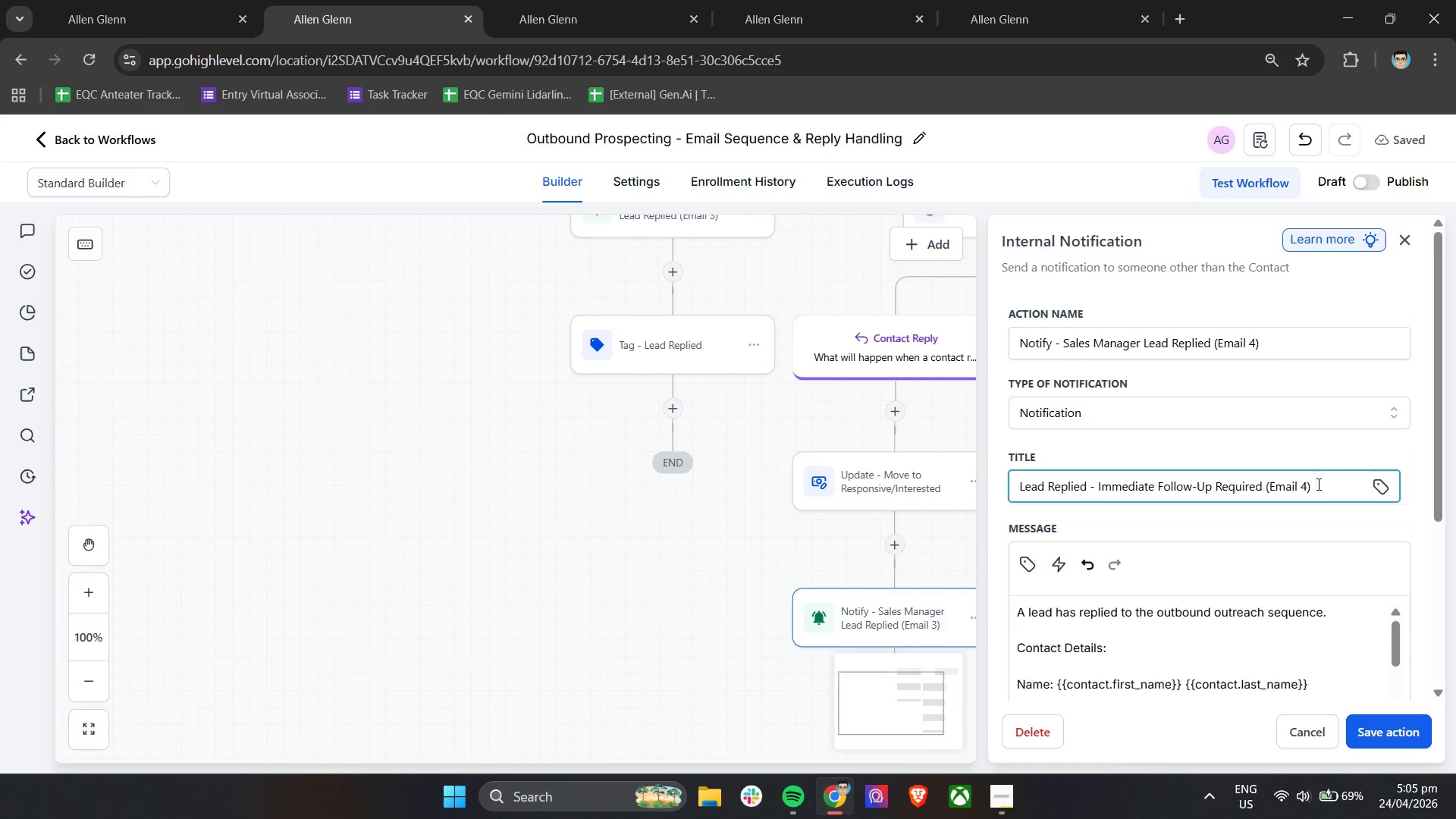 
scroll: coordinate [1261, 444], scroll_direction: down, amount: 10.0
 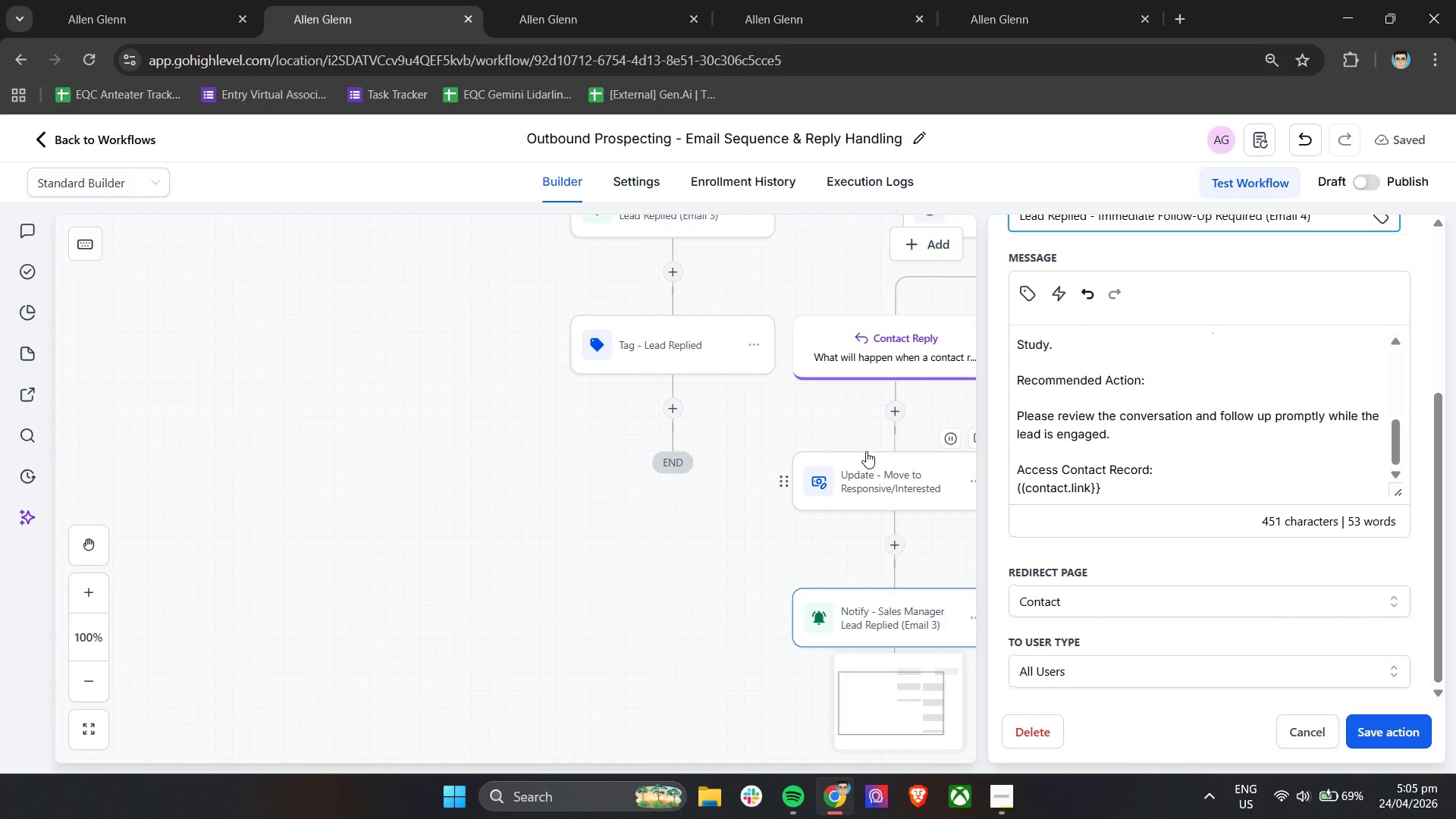 
hold_key(key=ControlLeft, duration=0.88)
left_click_drag(start_coordinate=[800, 429], to_coordinate=[673, 468])
 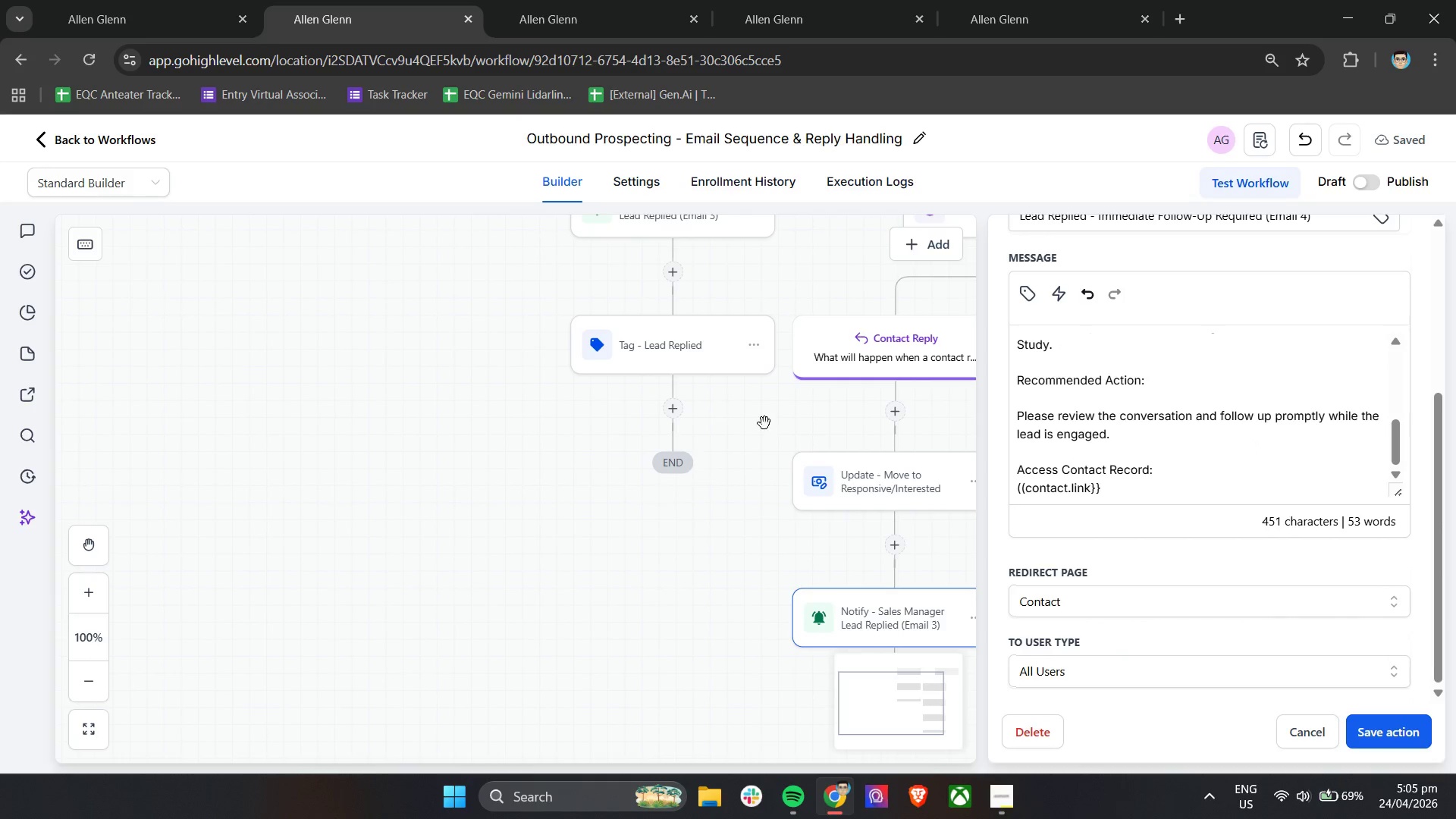 
left_click_drag(start_coordinate=[764, 423], to_coordinate=[322, 554])
 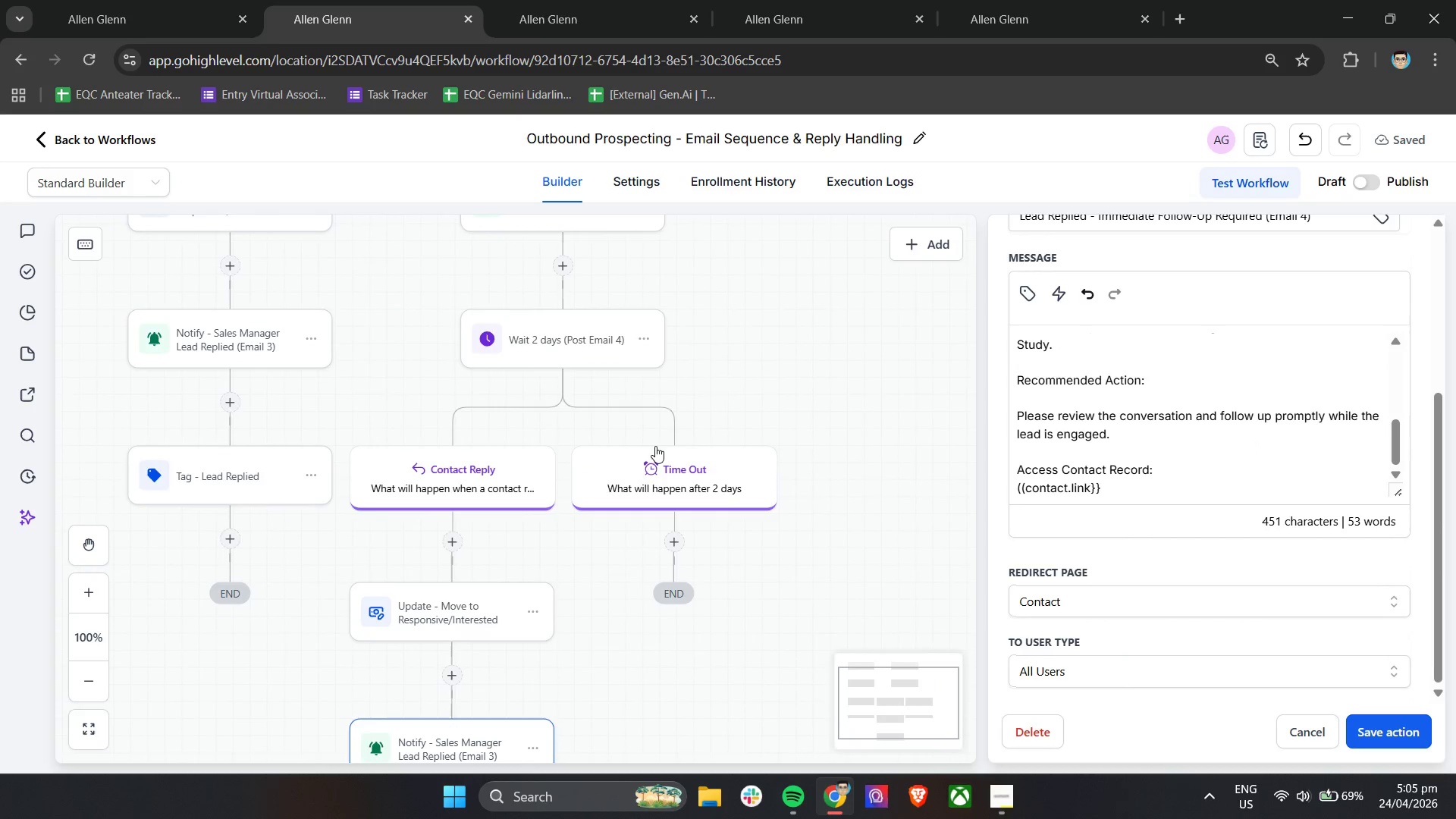 
left_click_drag(start_coordinate=[729, 389], to_coordinate=[704, 532])
 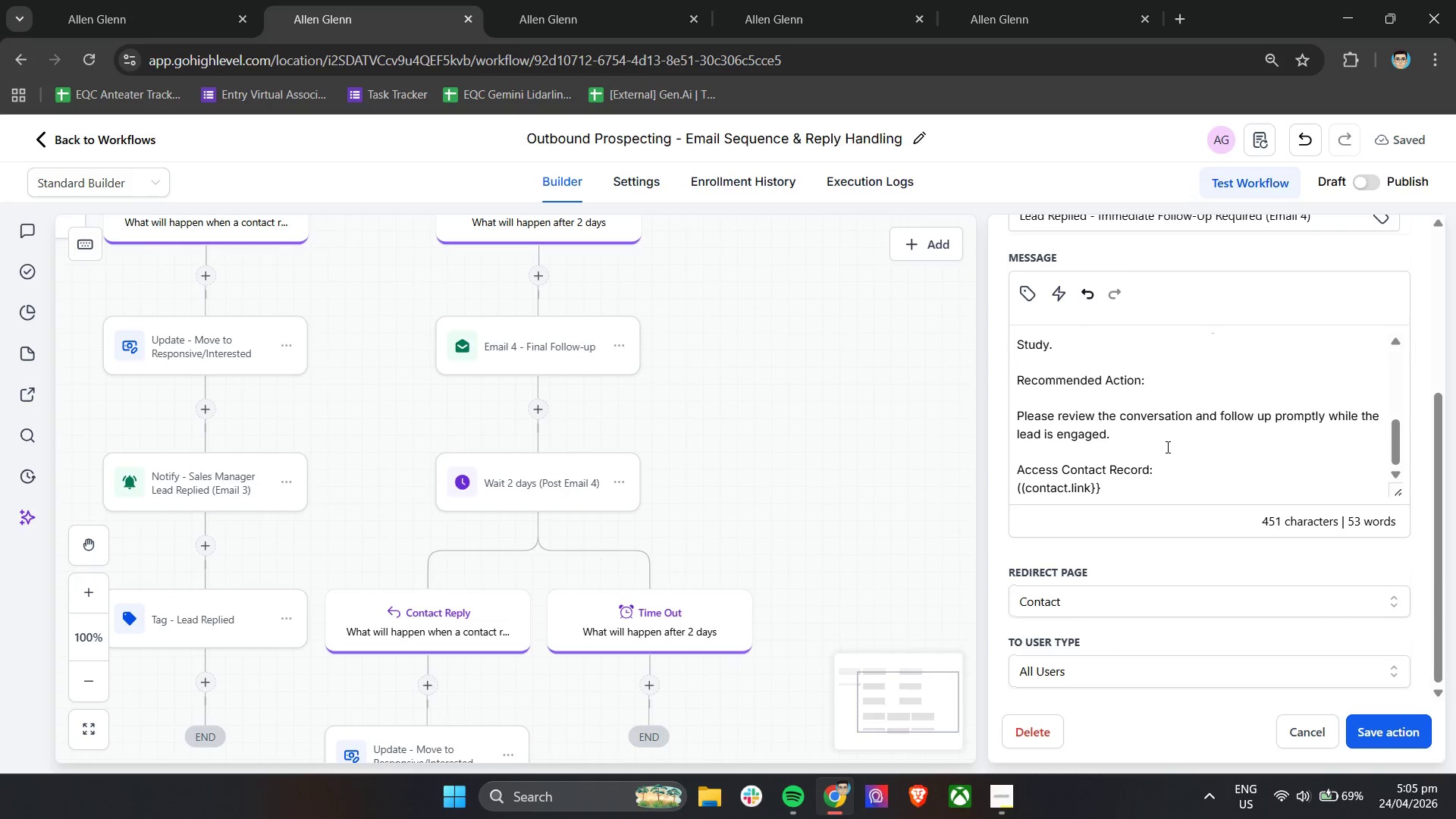 
scroll: coordinate [1190, 466], scroll_direction: up, amount: 1.0